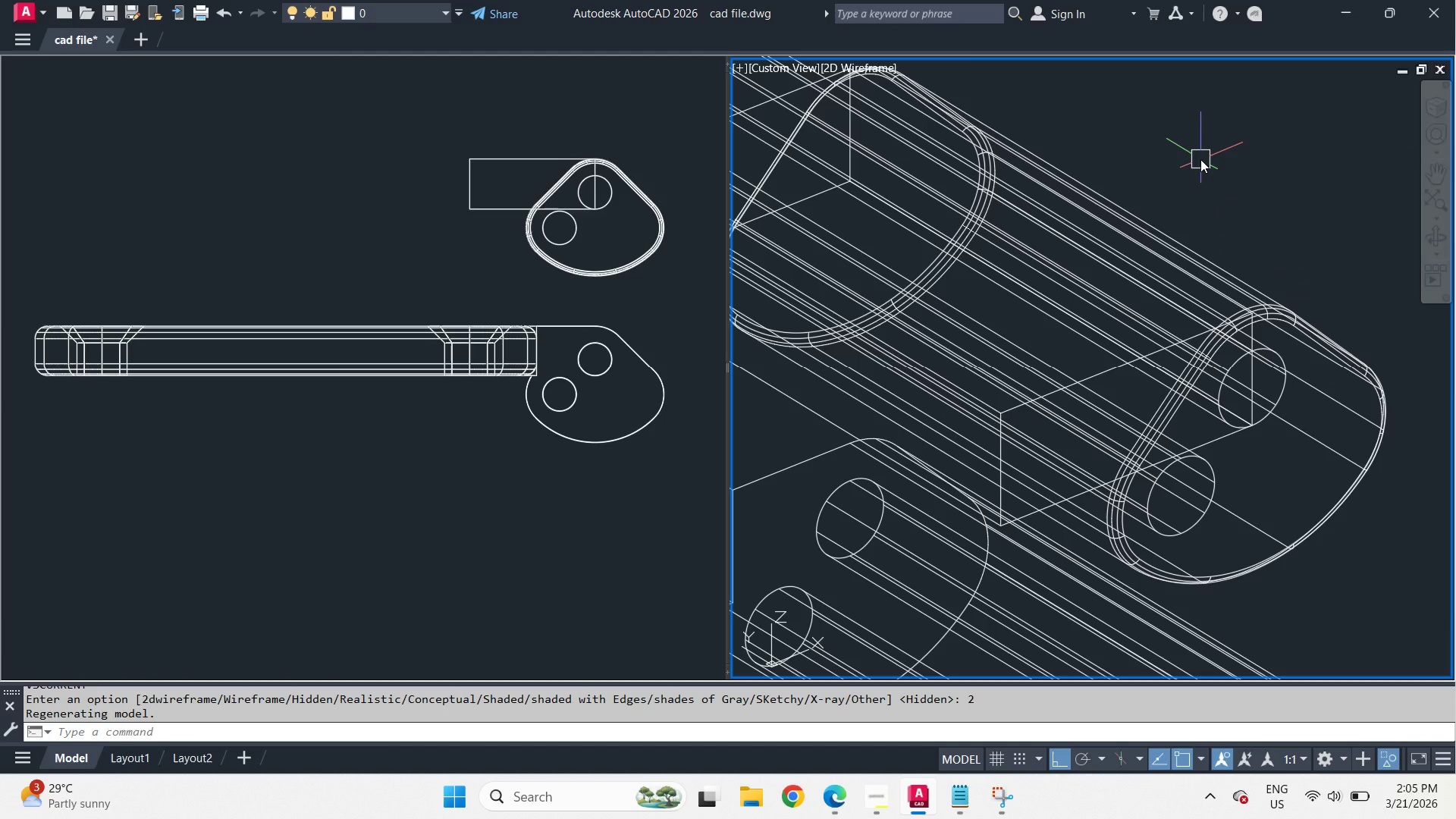 
type(fil)
 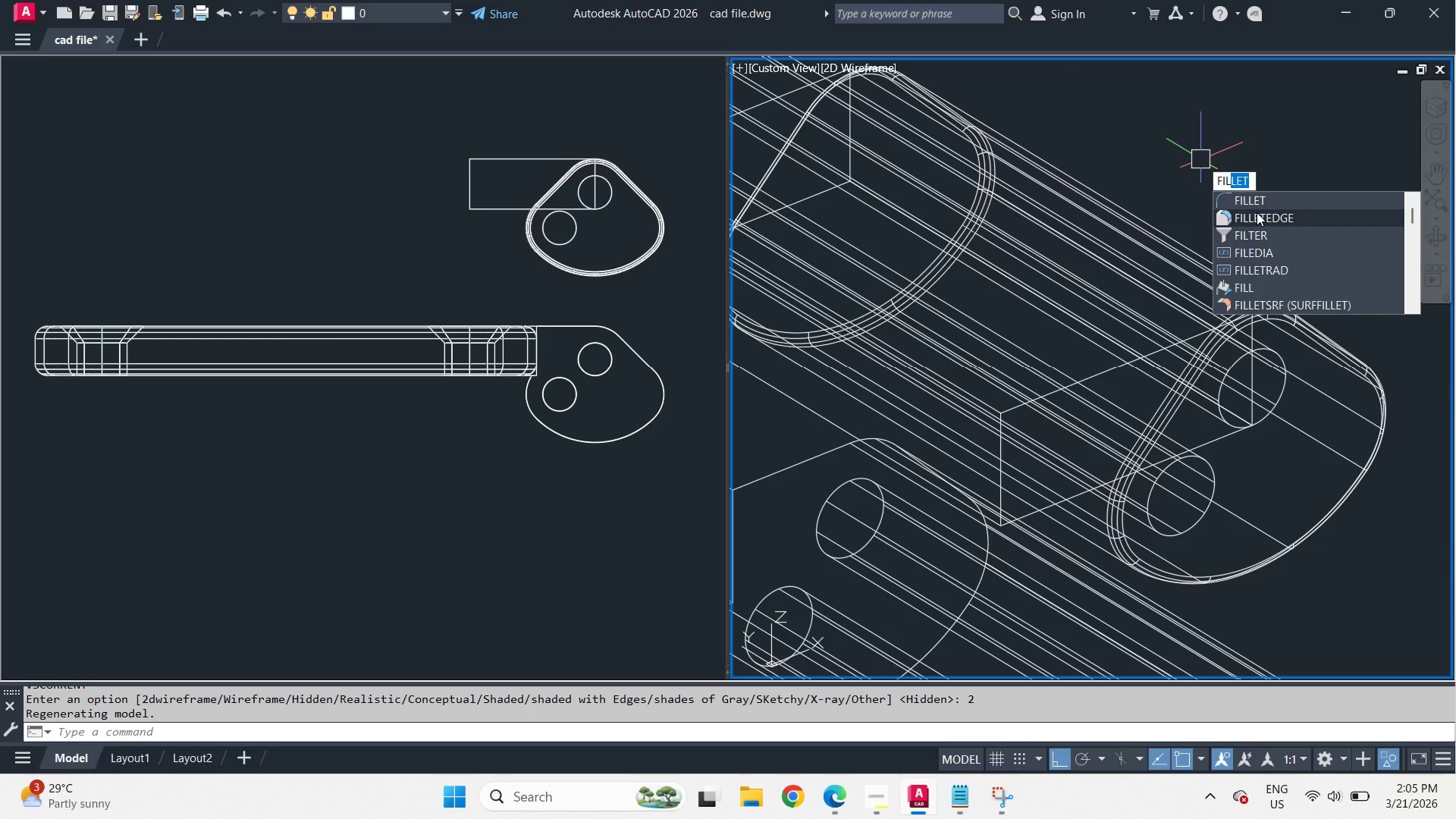 
left_click([1257, 212])
 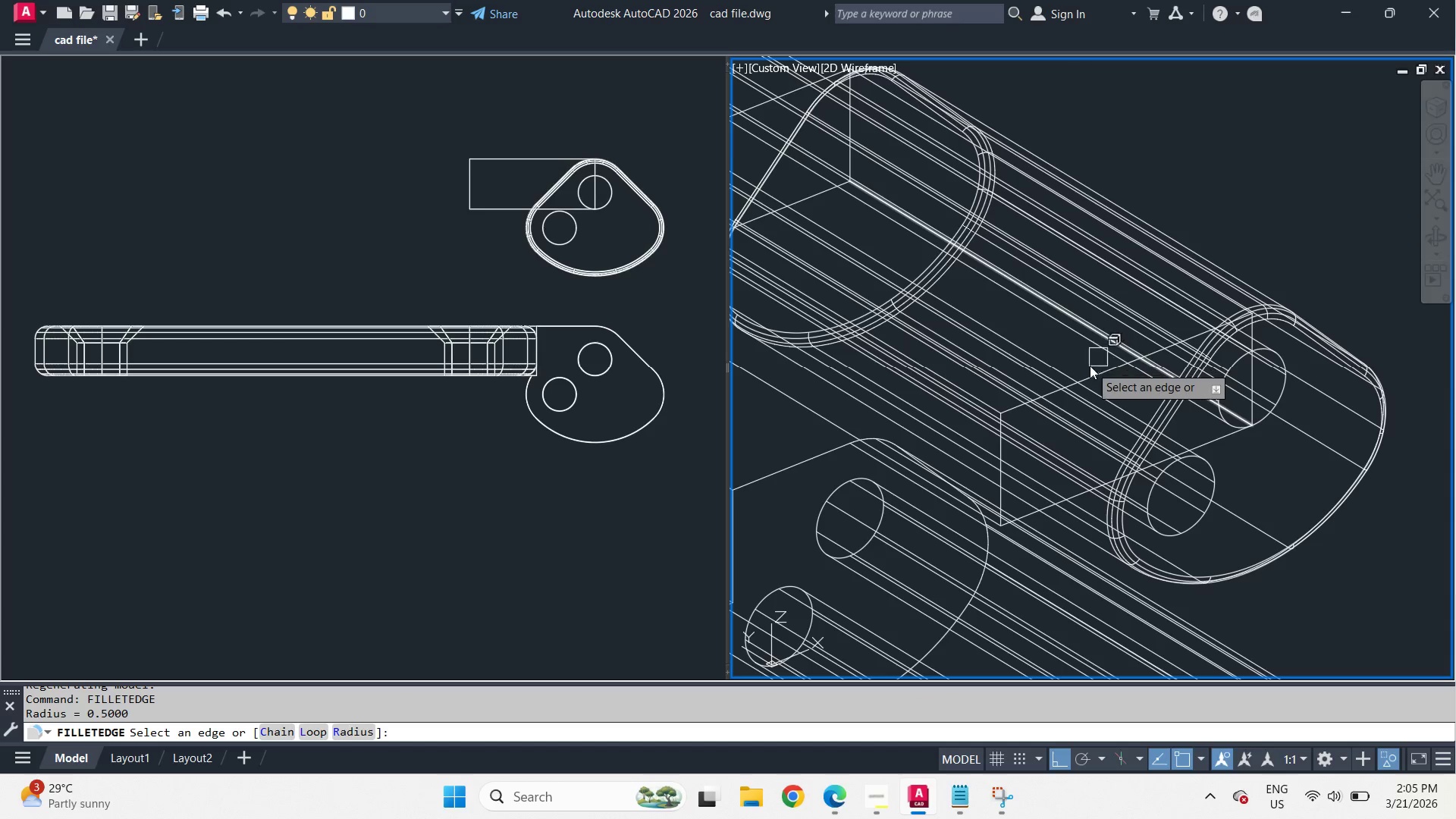 
left_click([1103, 372])
 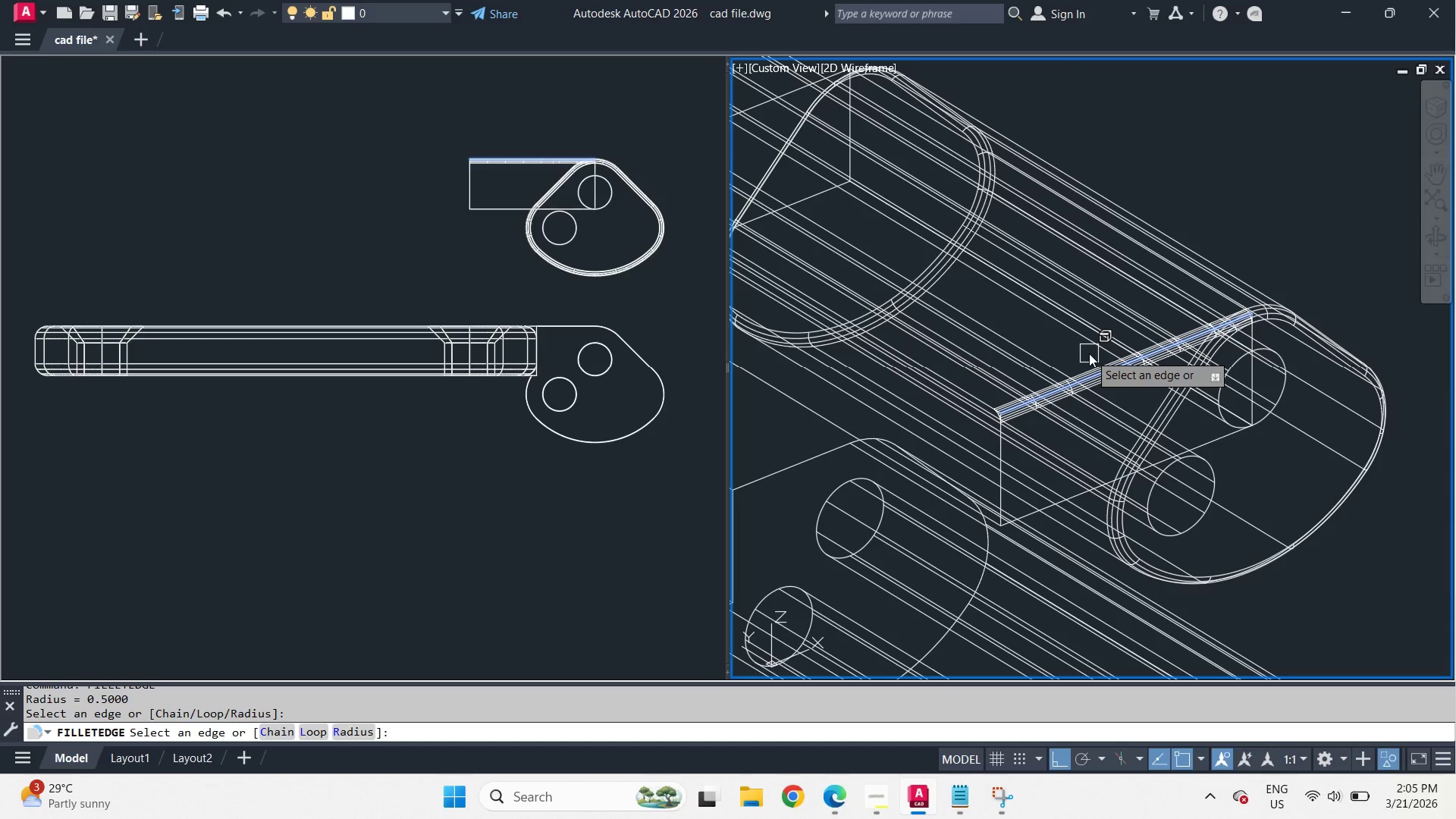 
key(Space)
 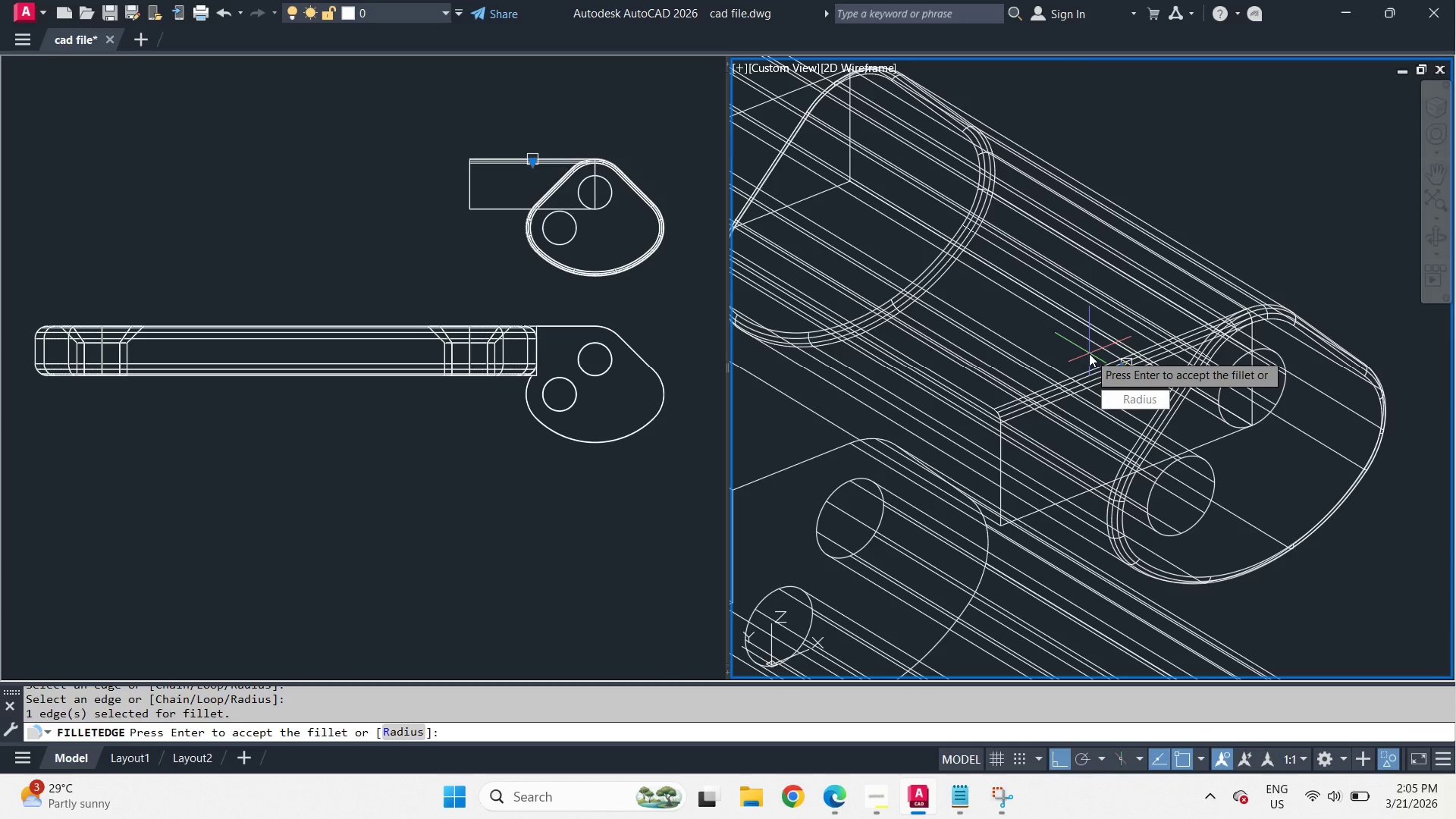 
key(Space)
 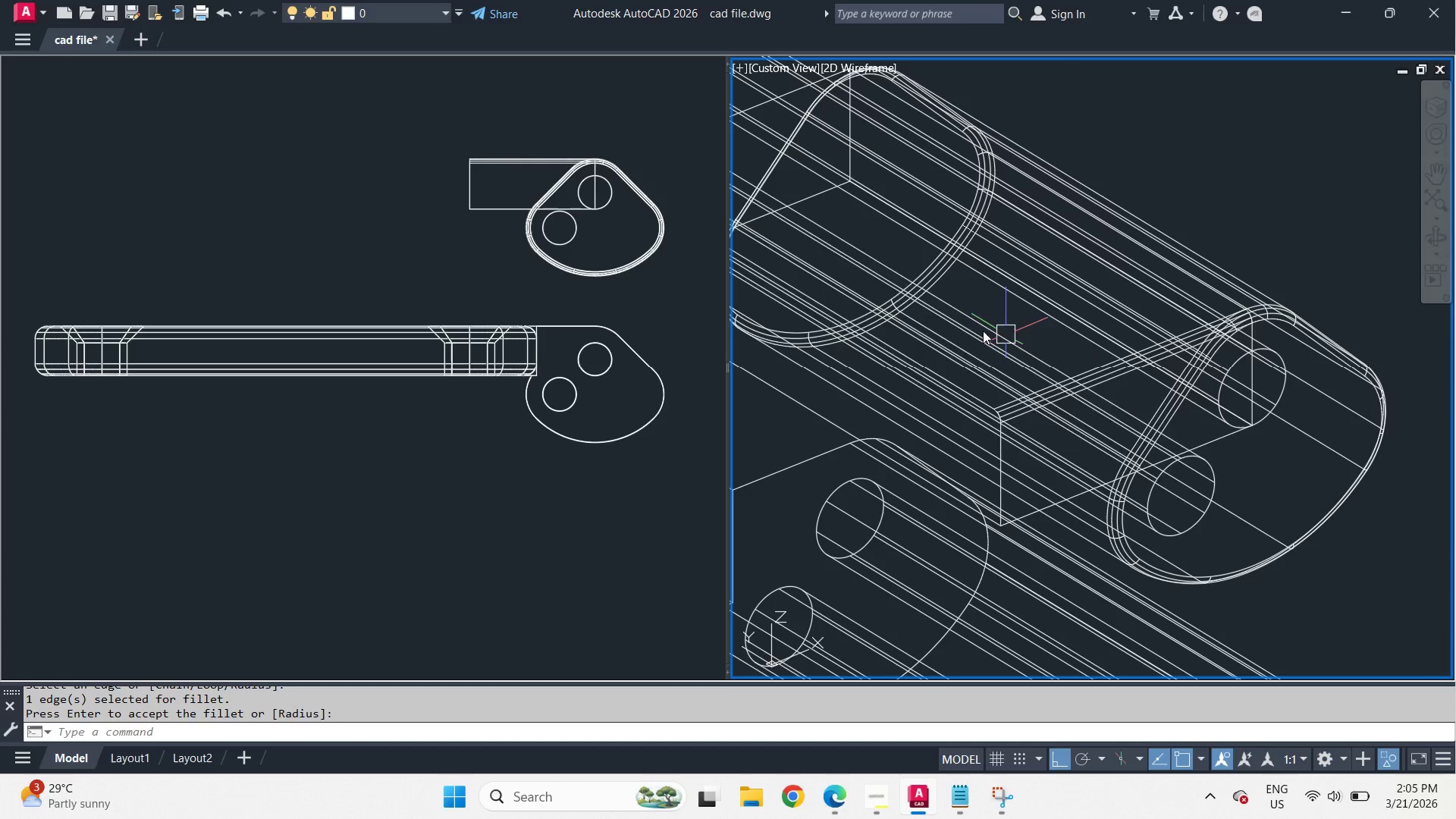 
hold_key(key=ShiftLeft, duration=2.7)
 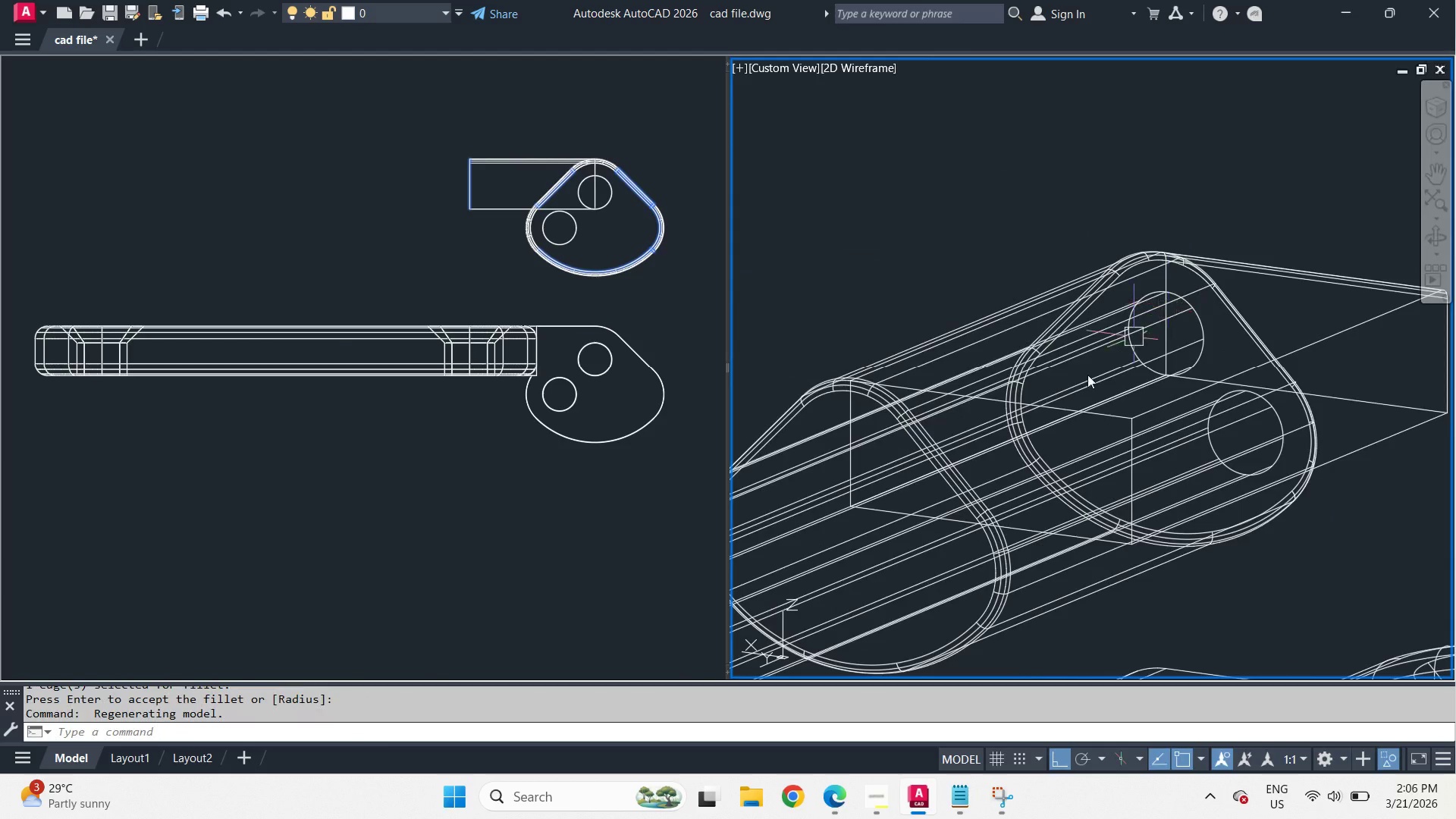 
key(Space)
 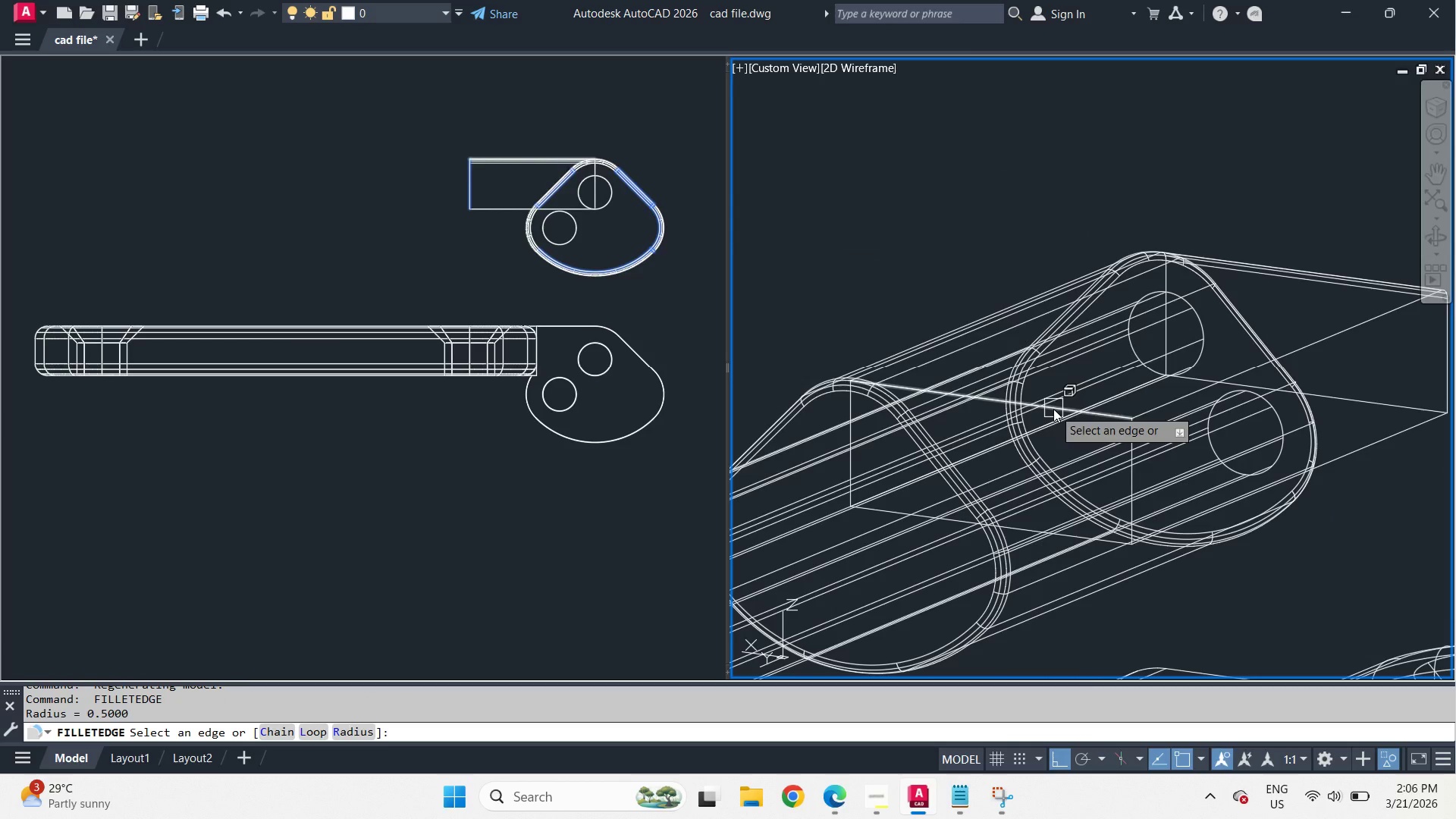 
left_click([1053, 409])
 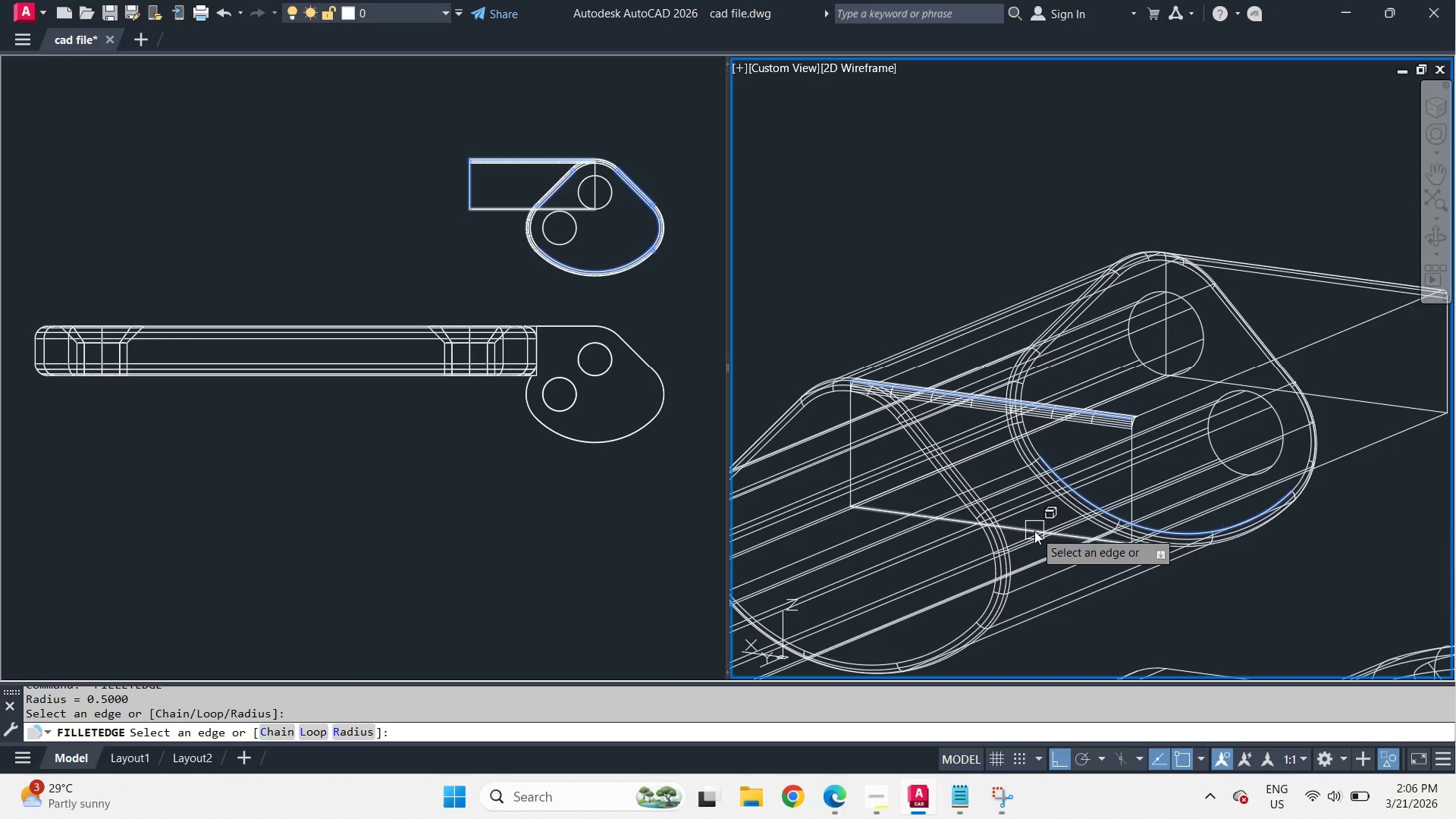 
left_click([1034, 531])
 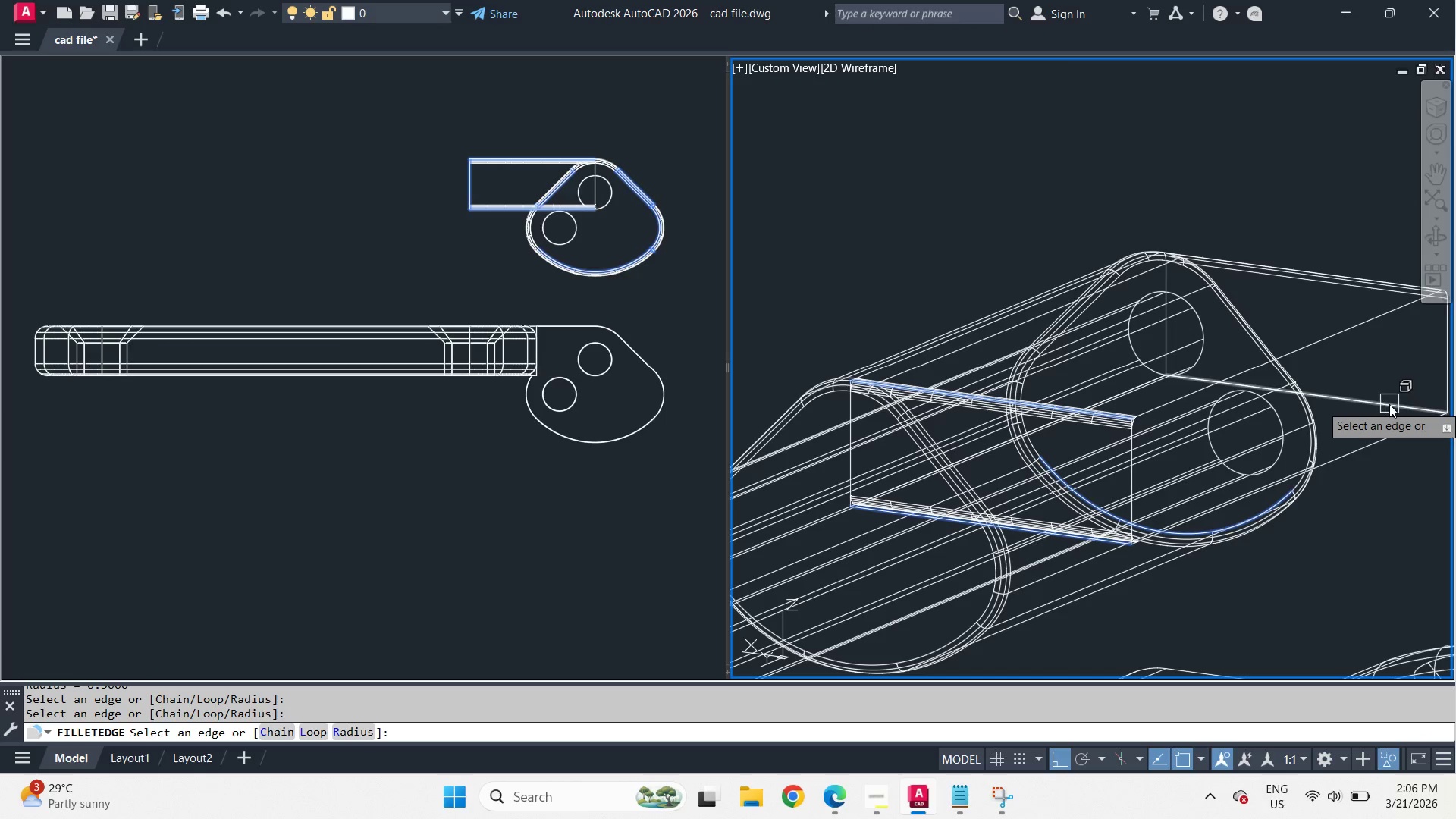 
left_click([1389, 404])
 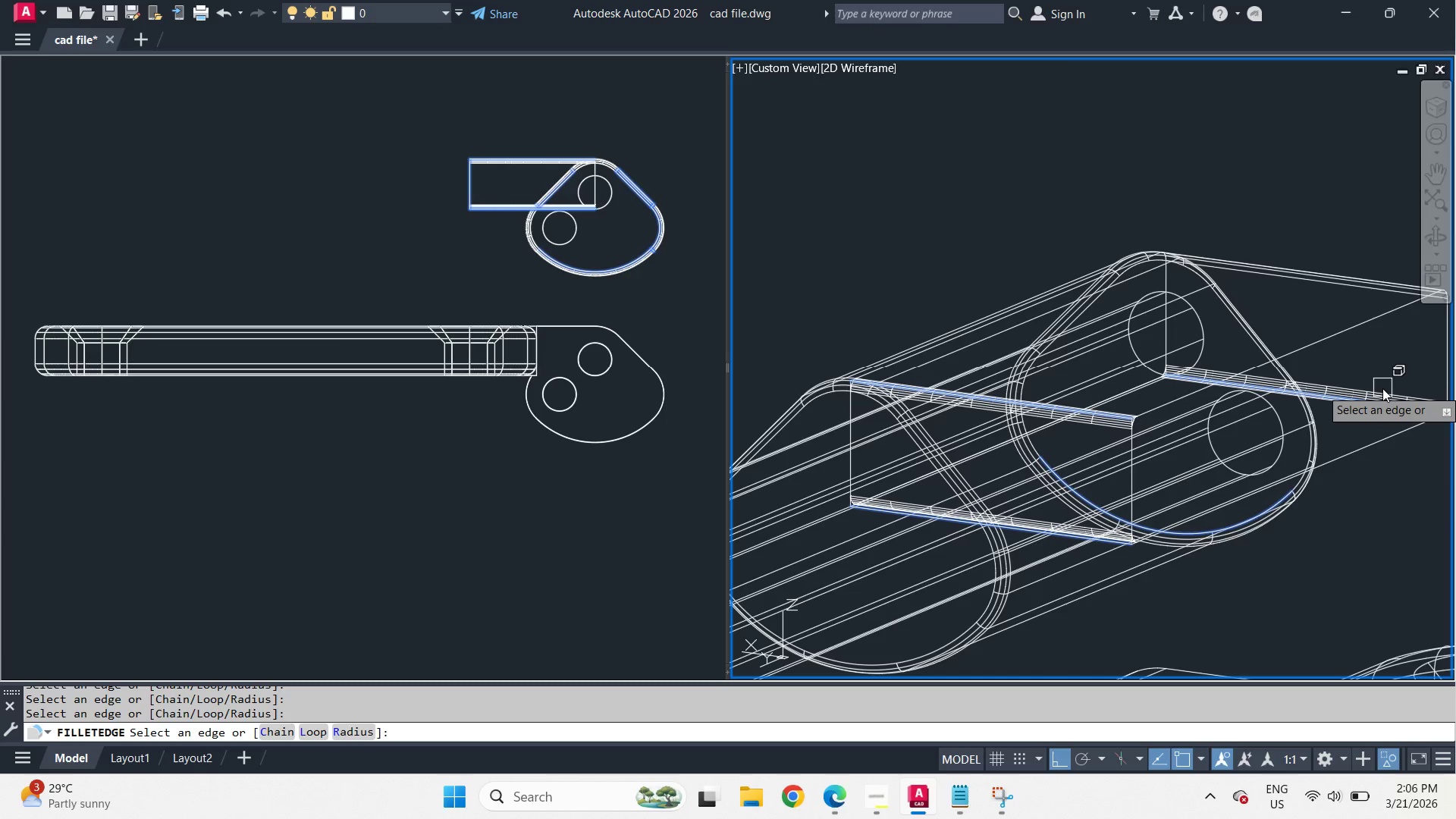 
key(Space)
 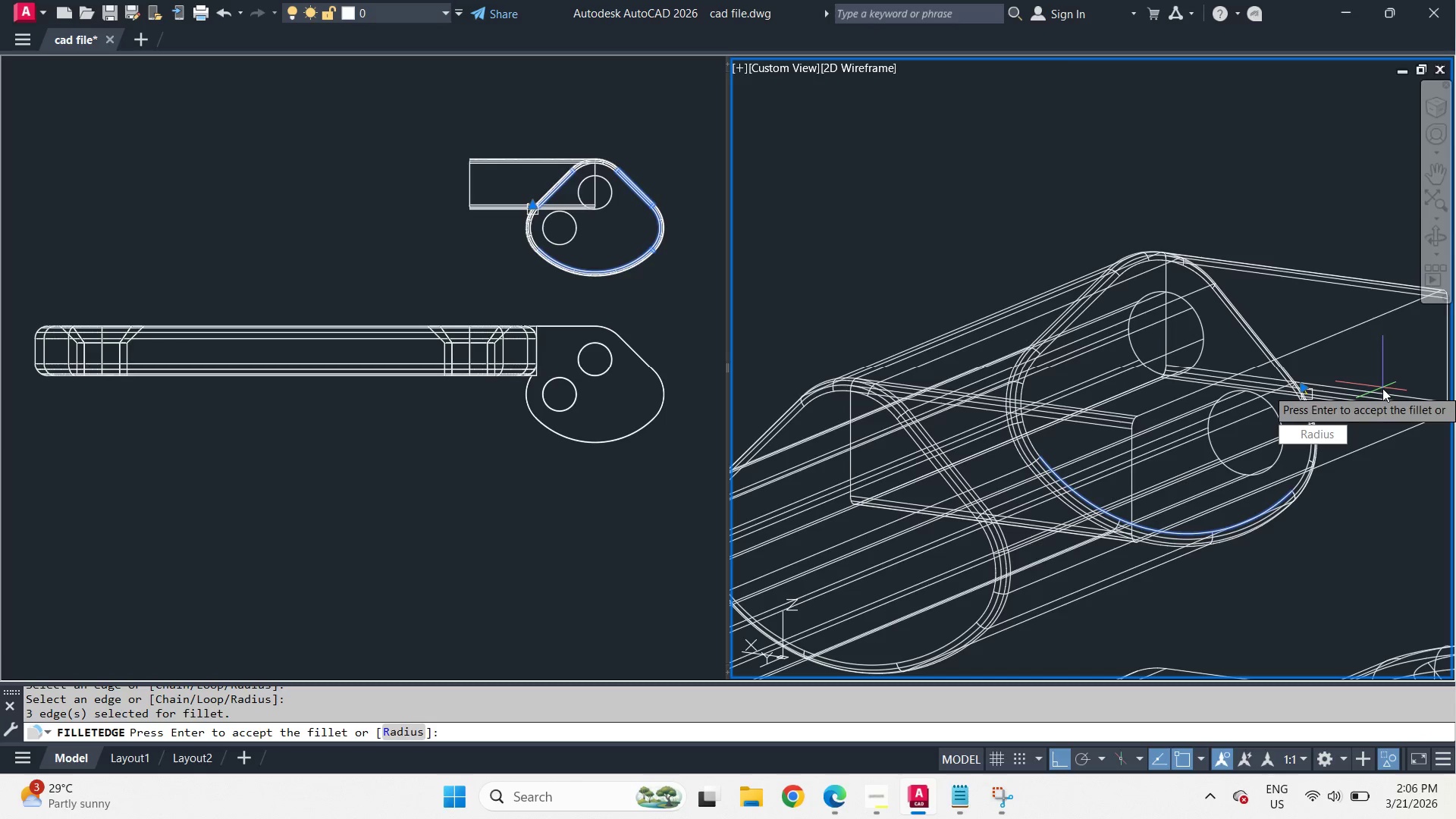 
key(Space)
 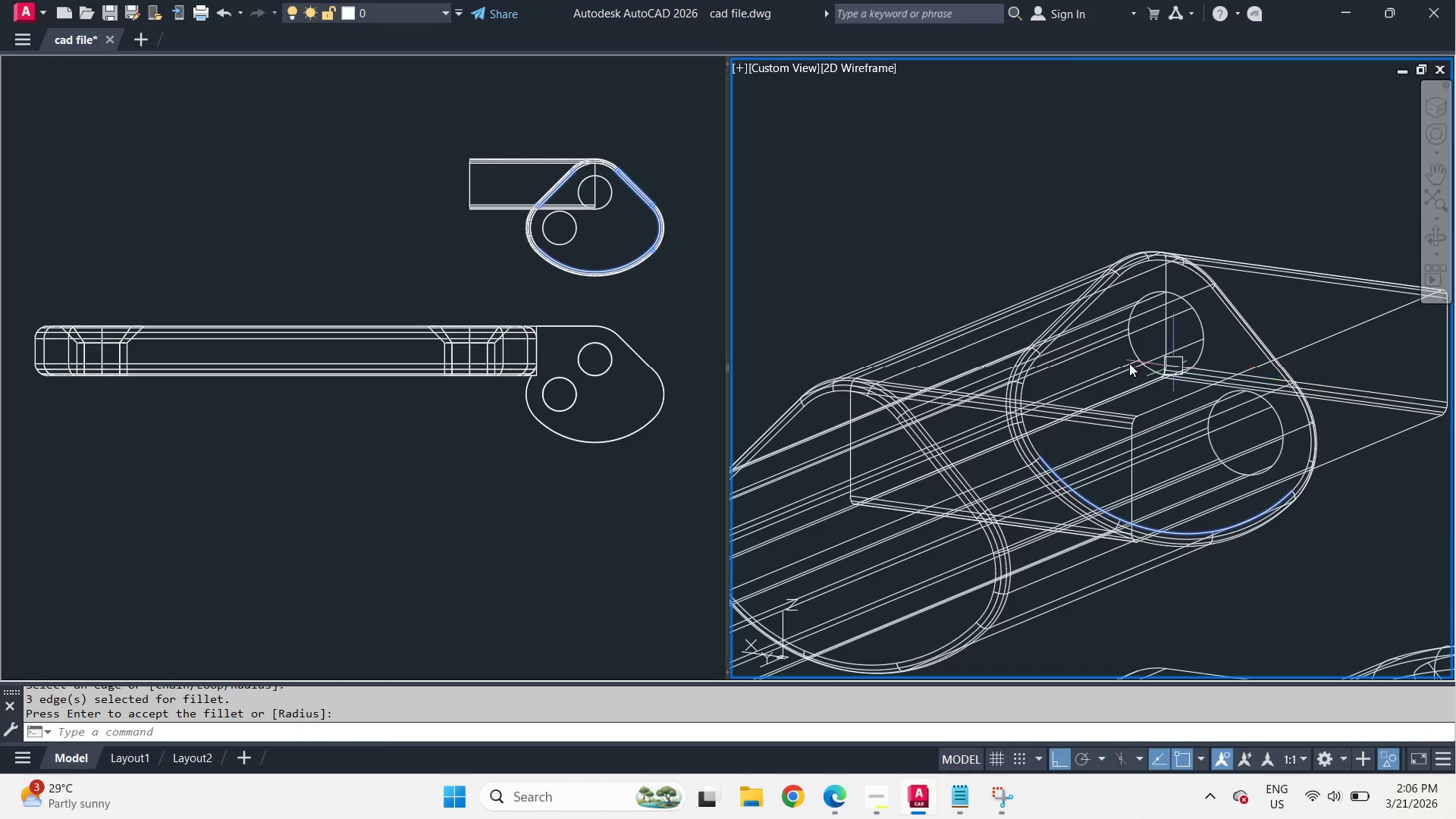 
hold_key(key=ShiftLeft, duration=3.75)
 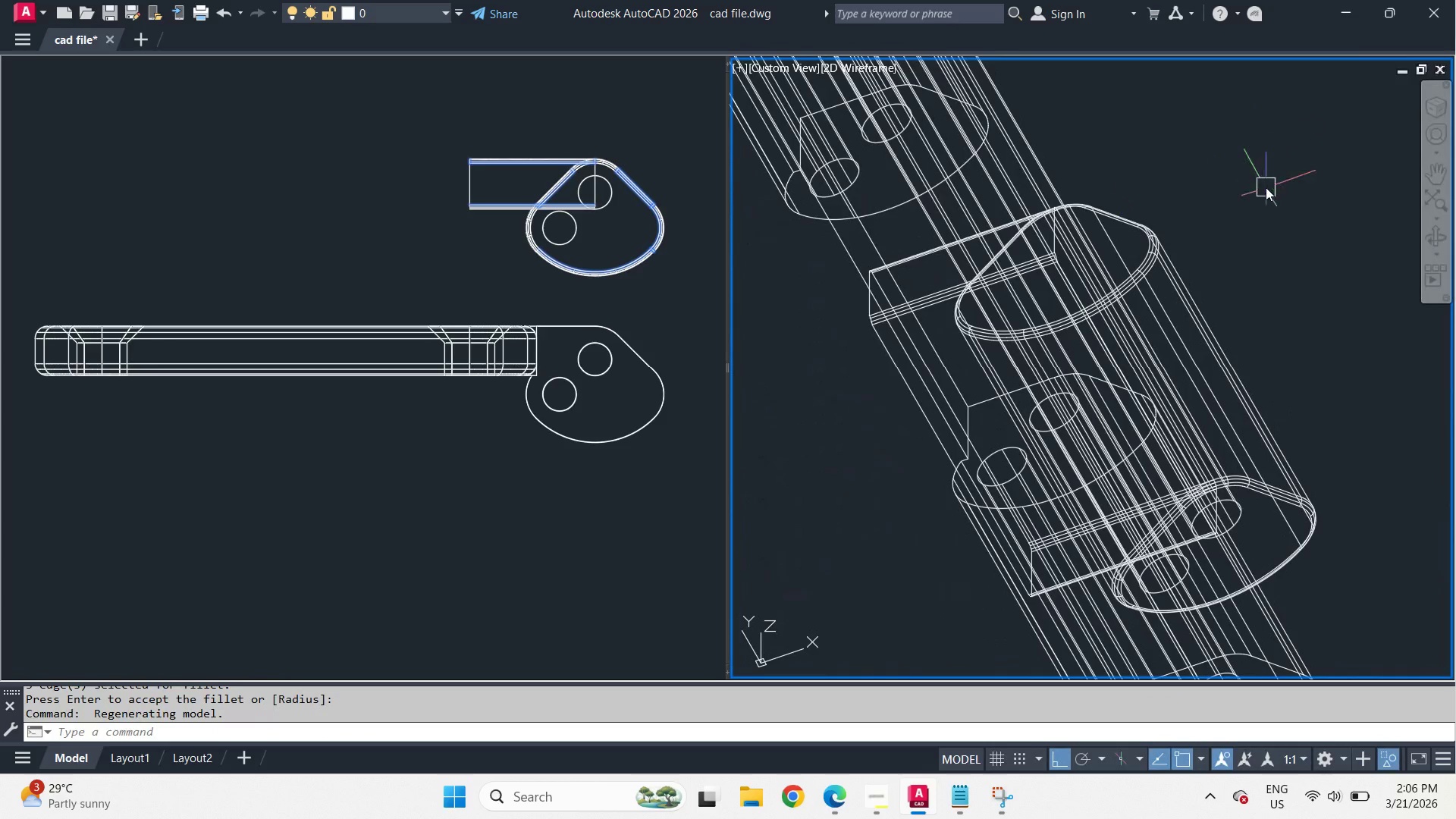 
scroll: coordinate [1266, 187], scroll_direction: down, amount: 3.0
 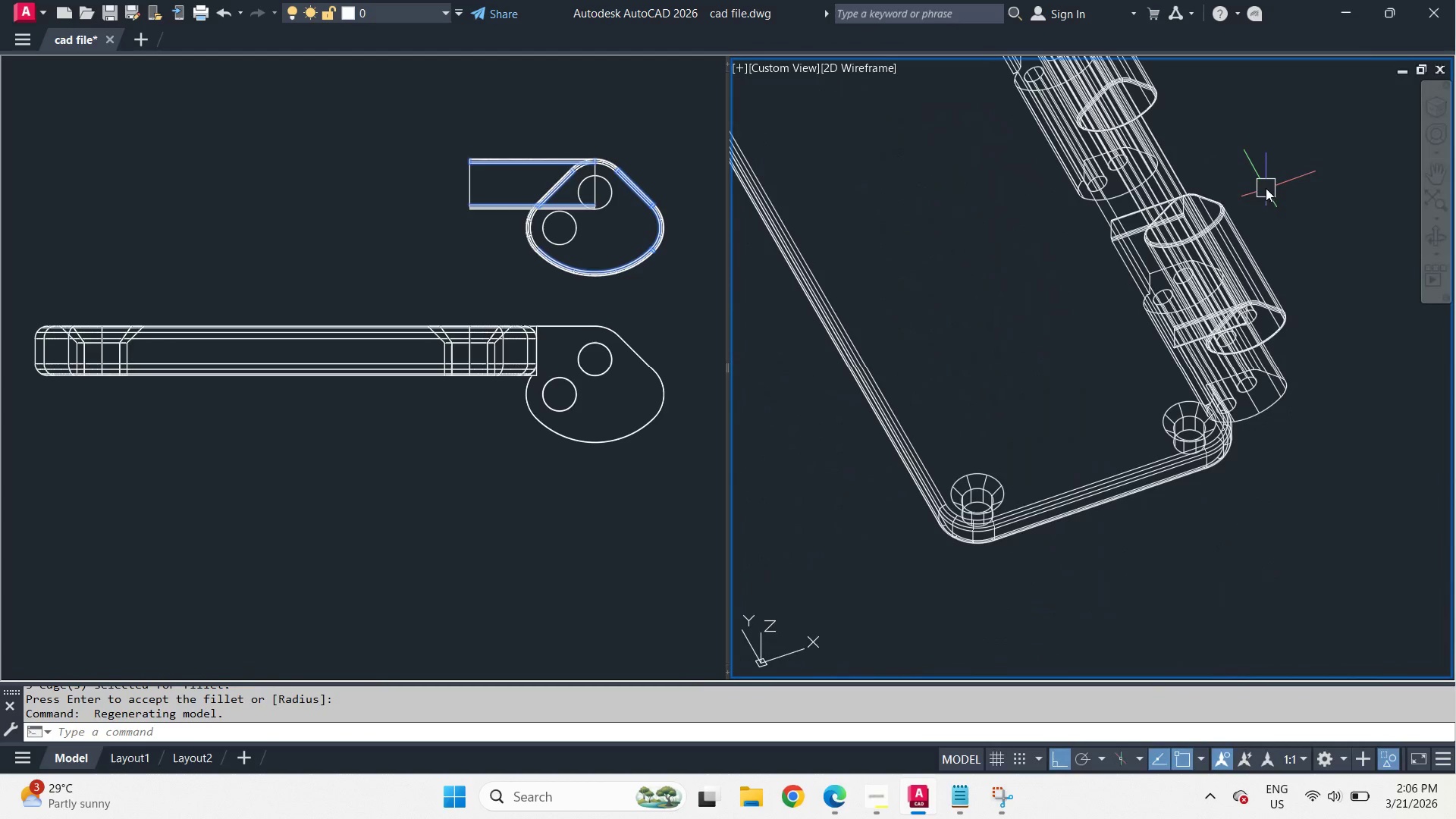 
hold_key(key=ShiftLeft, duration=2.62)
 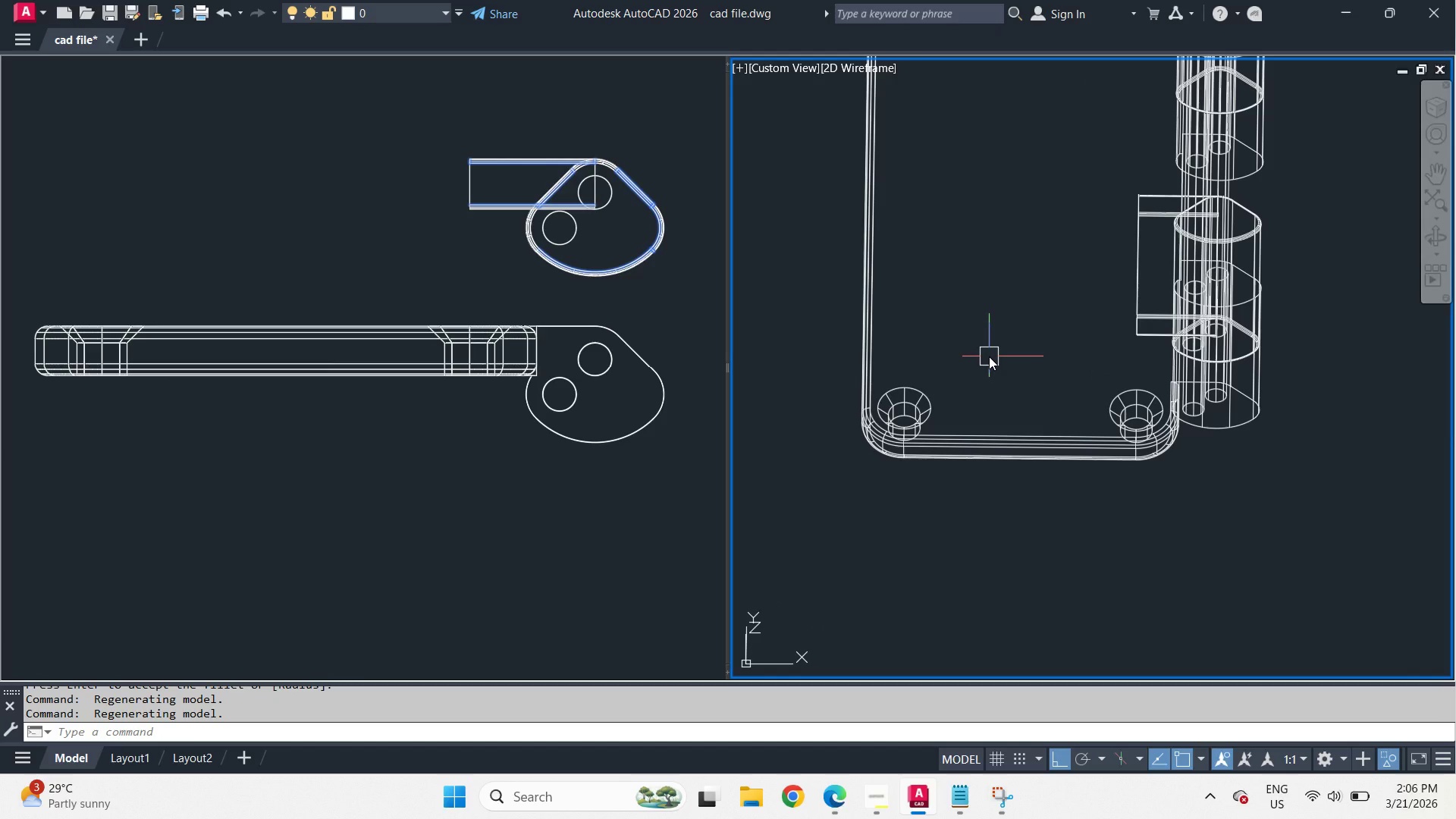 
wait(21.56)
 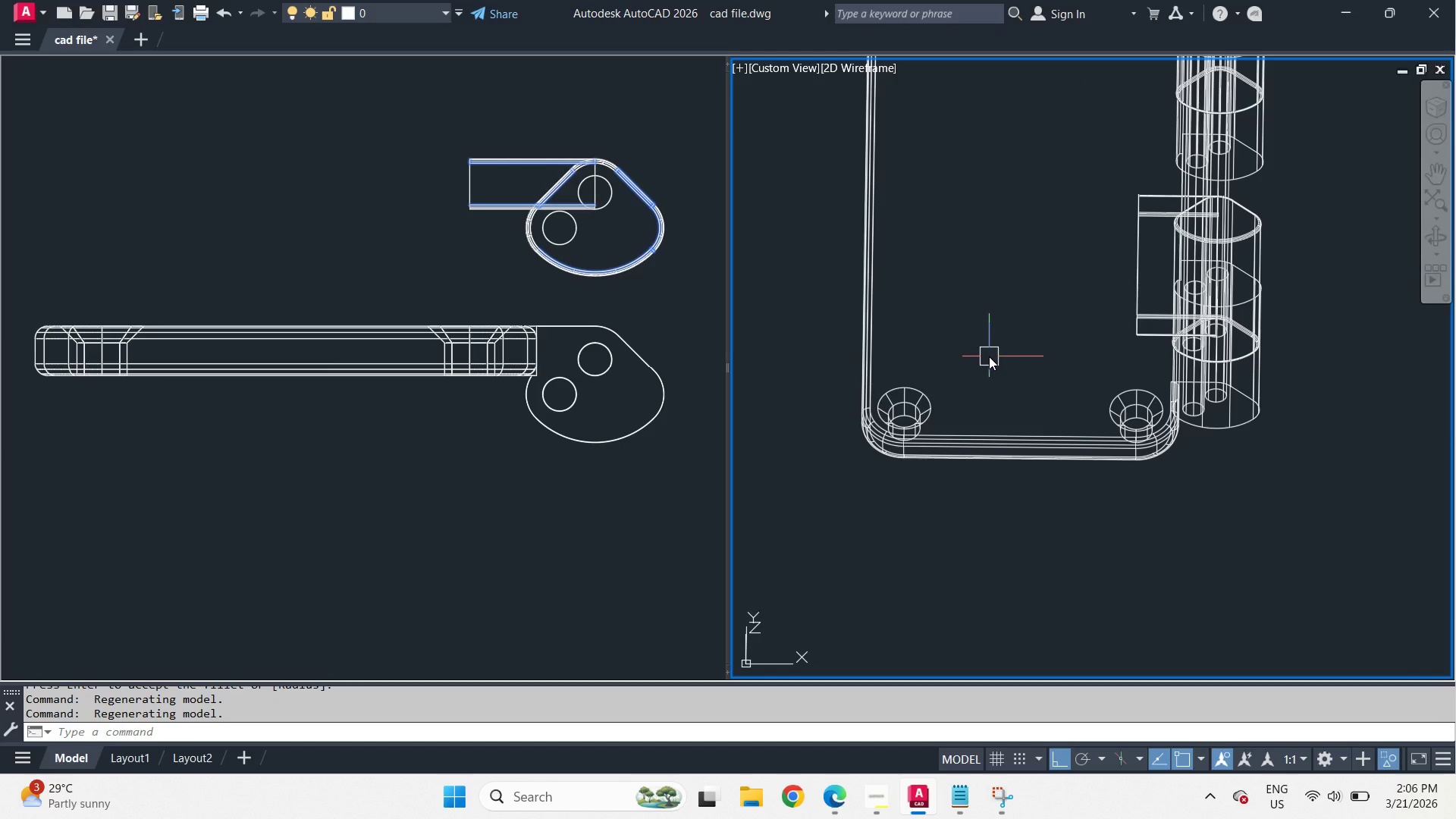 
type(-v t re)
 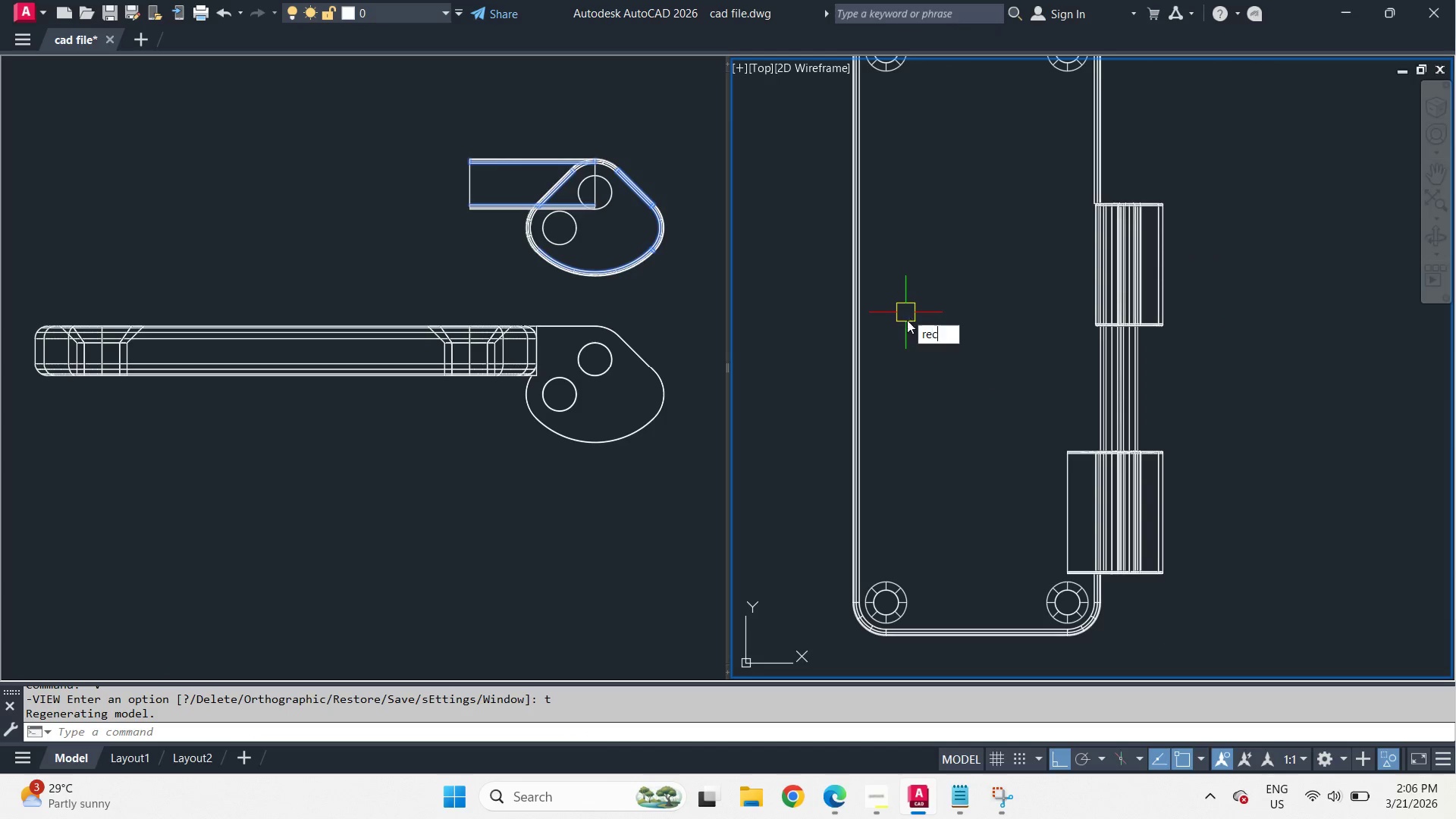 
key(C)
 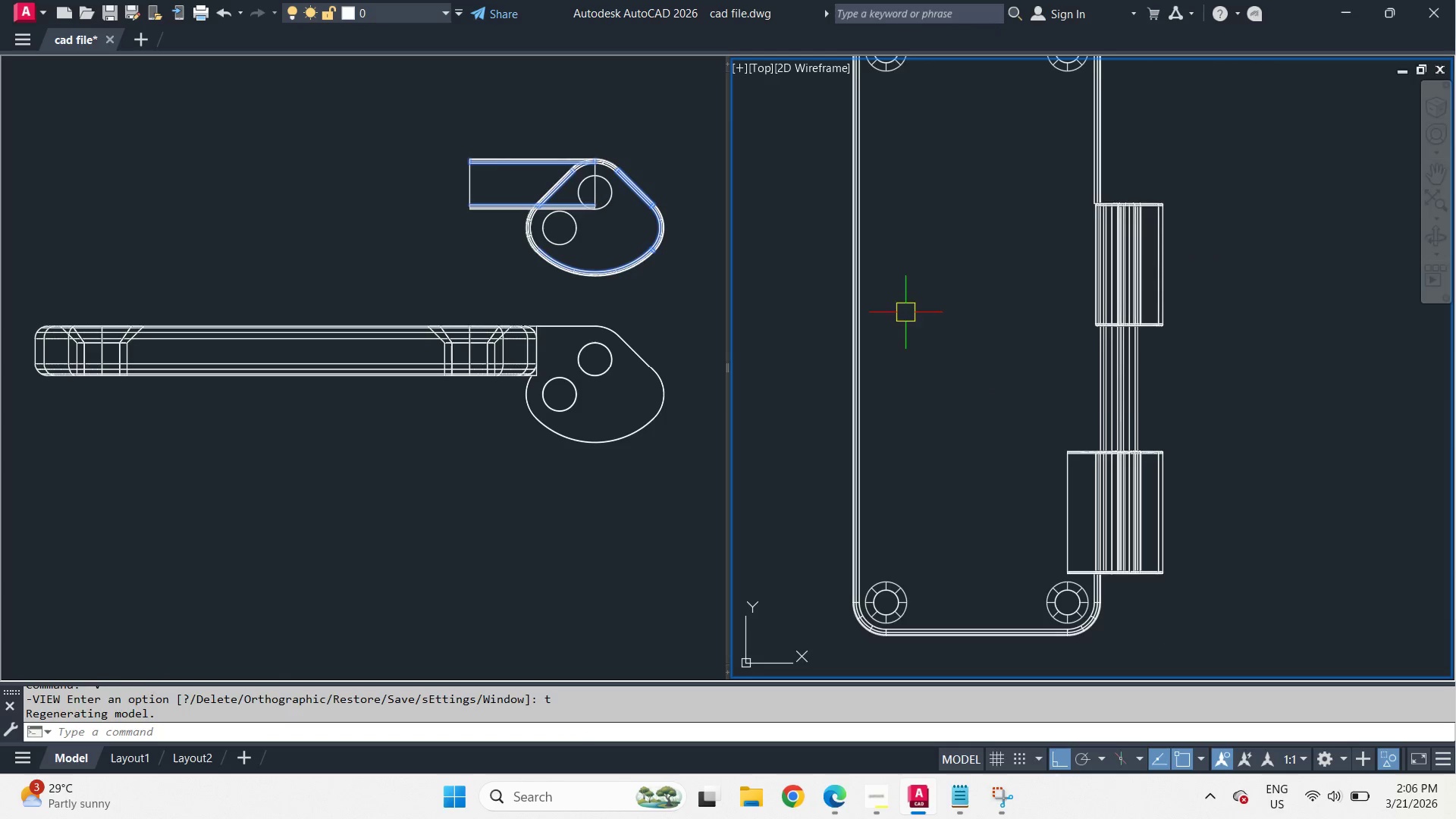 
key(Space)
 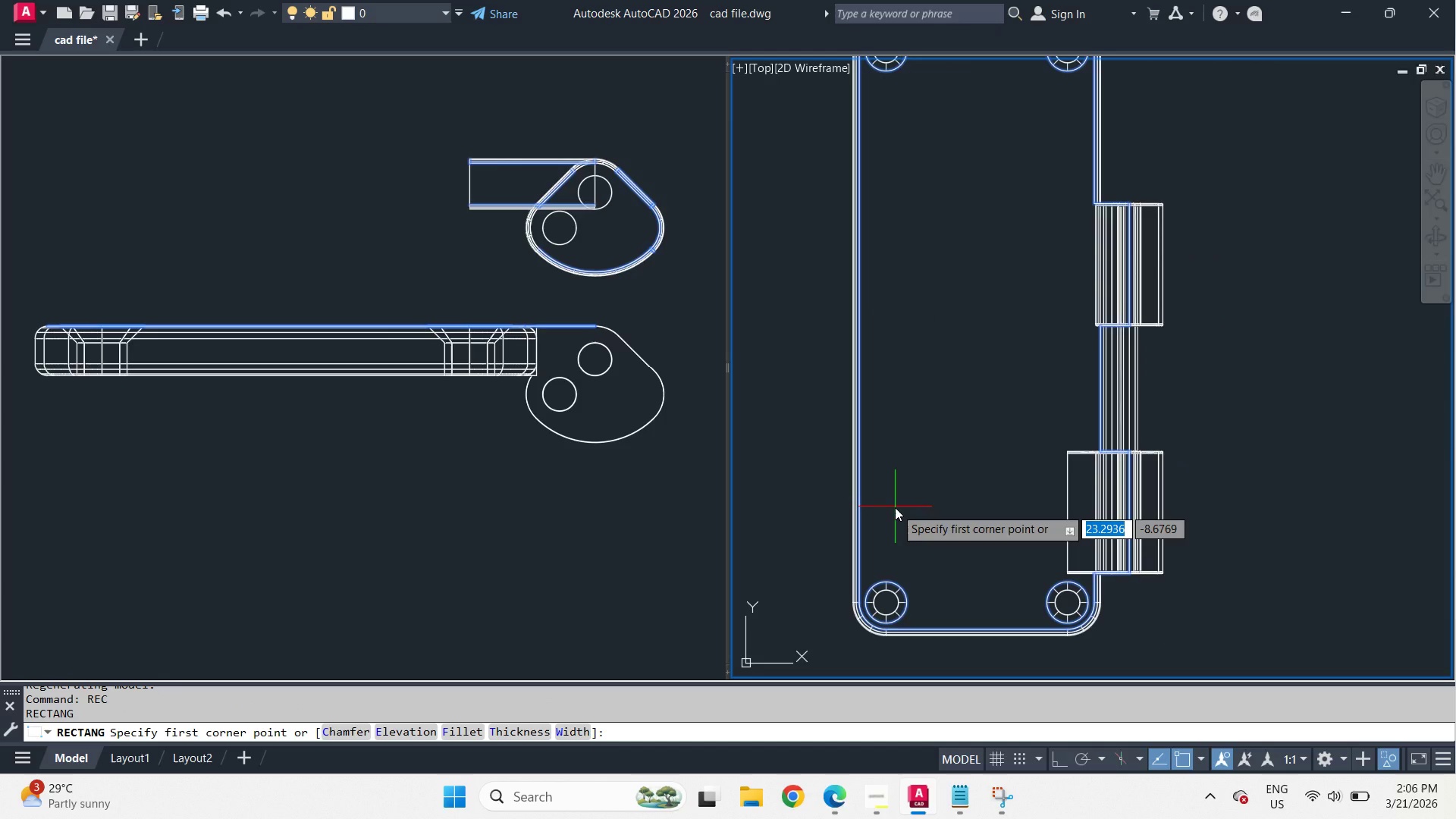 
left_click_drag(start_coordinate=[895, 507], to_coordinate=[904, 497])
 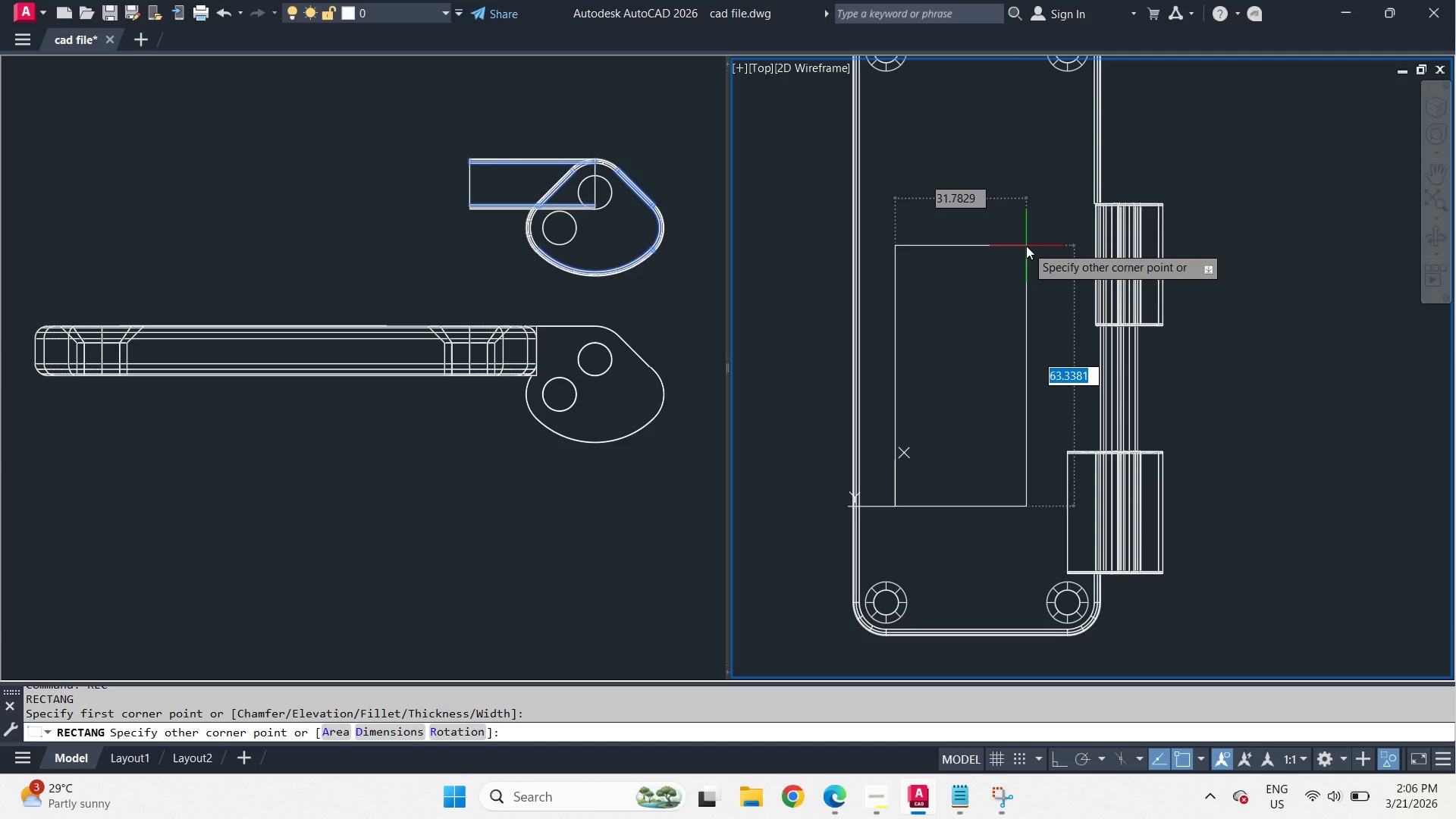 
key(Numpad1)
 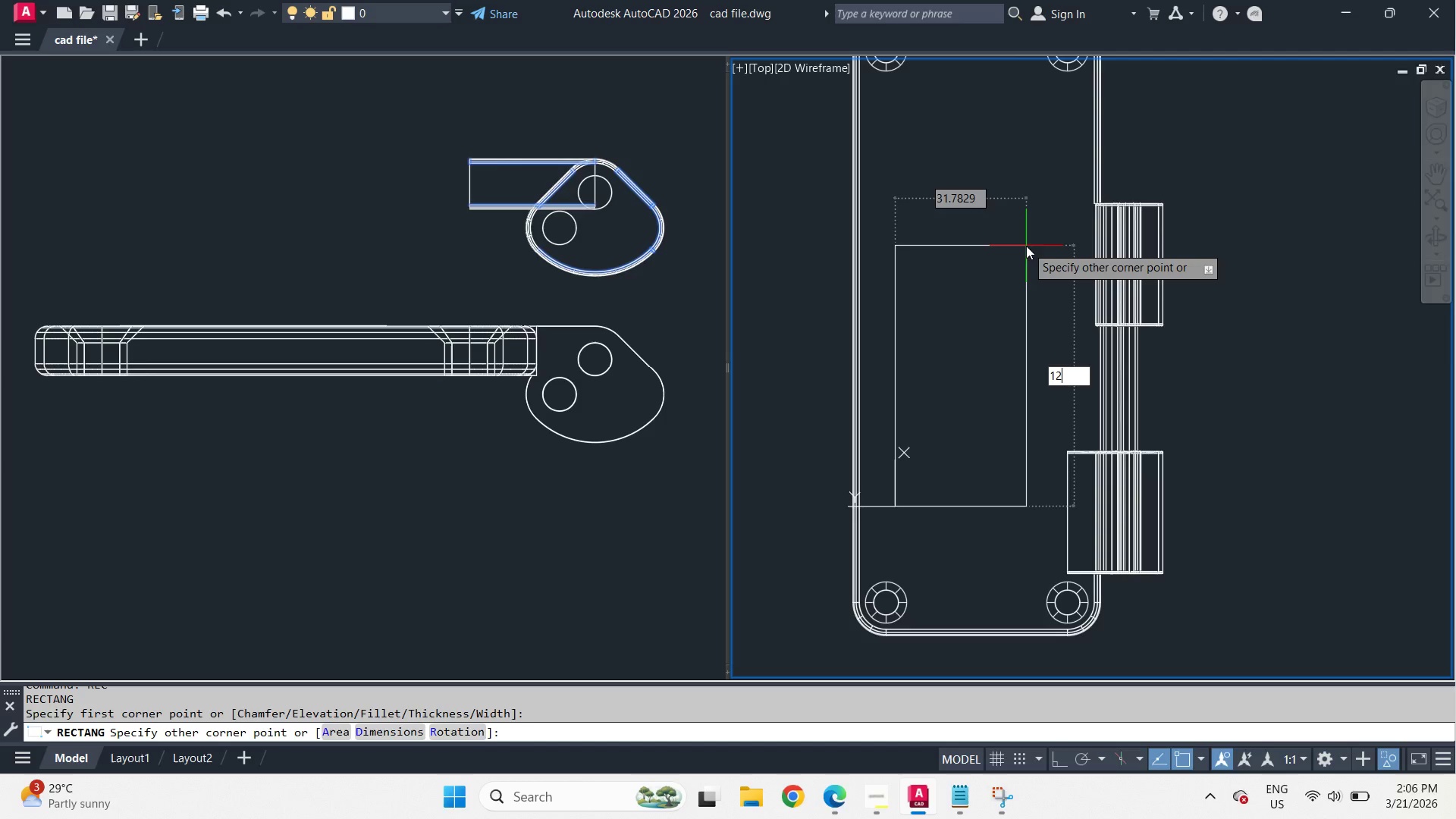 
key(Numpad2)
 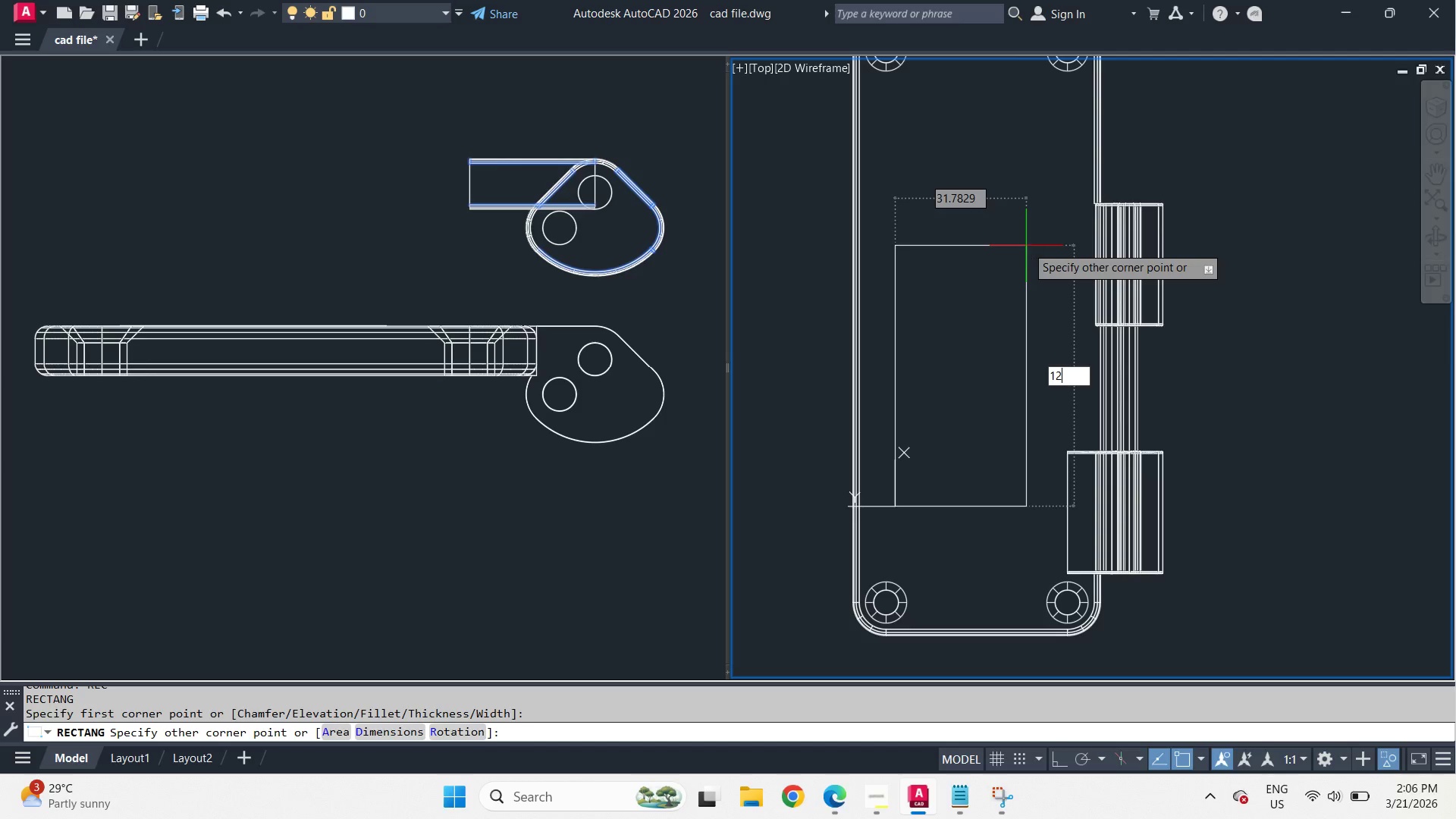 
key(Numpad0)
 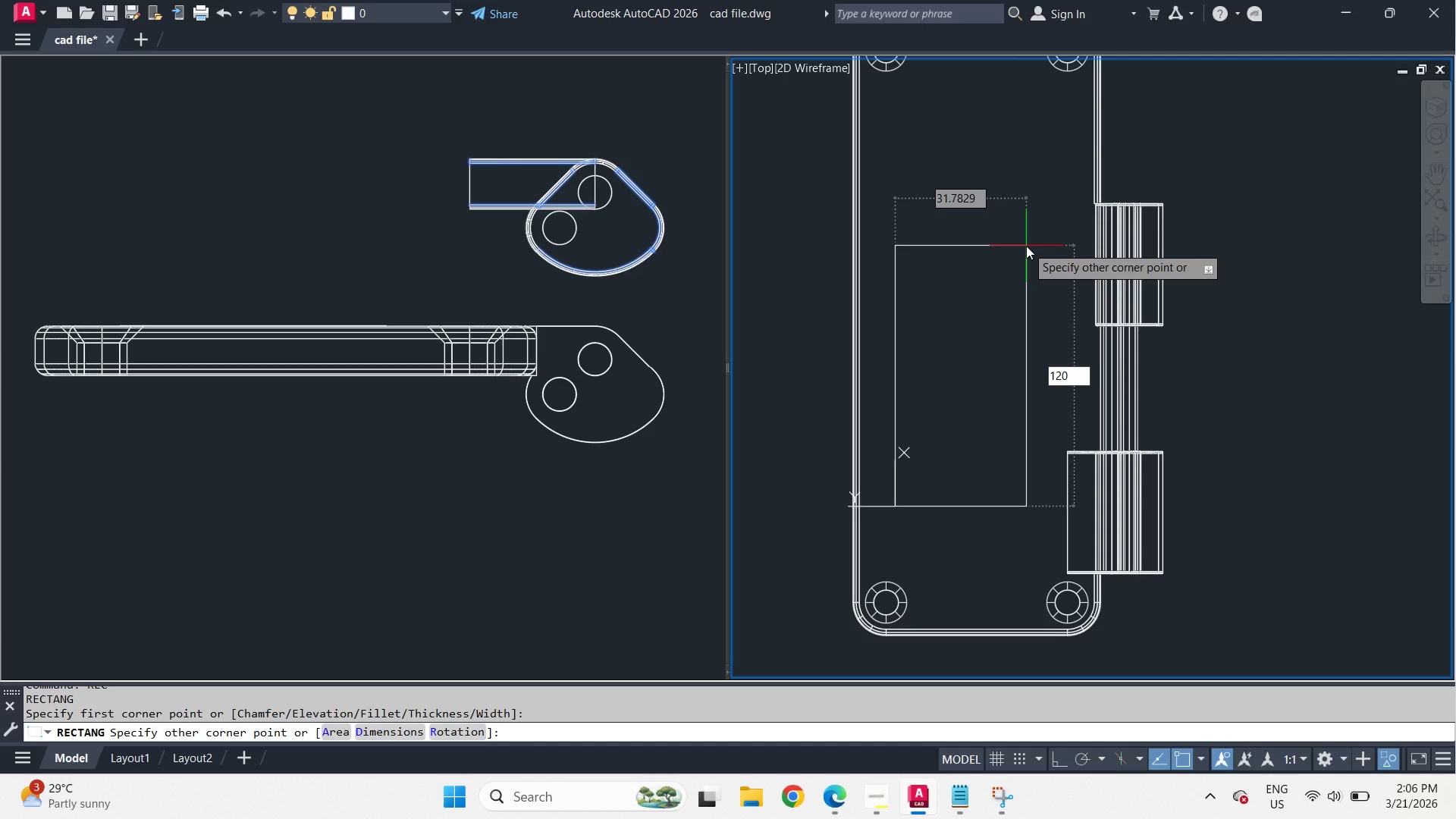 
key(Tab)
 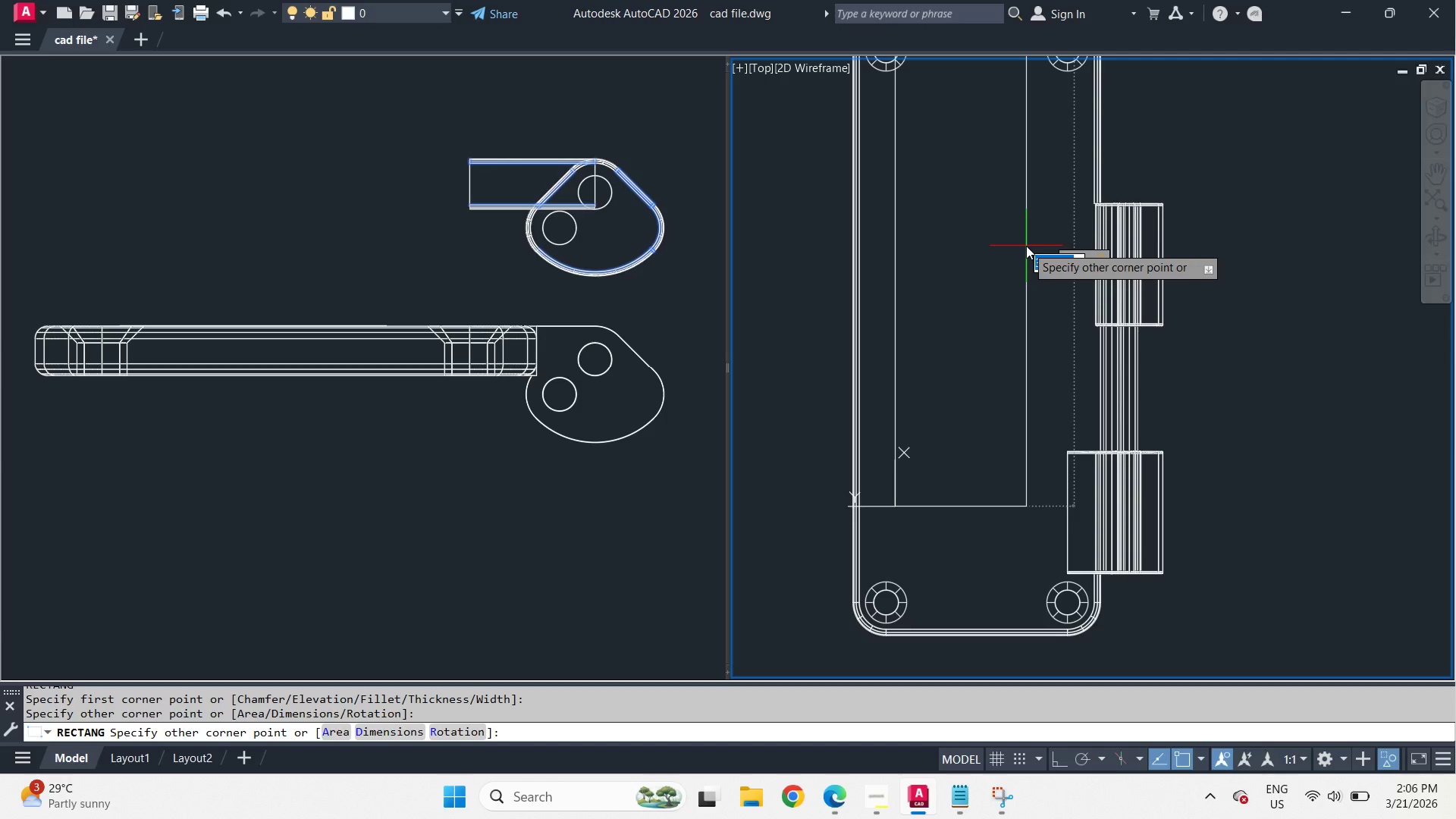 
key(Numpad6)
 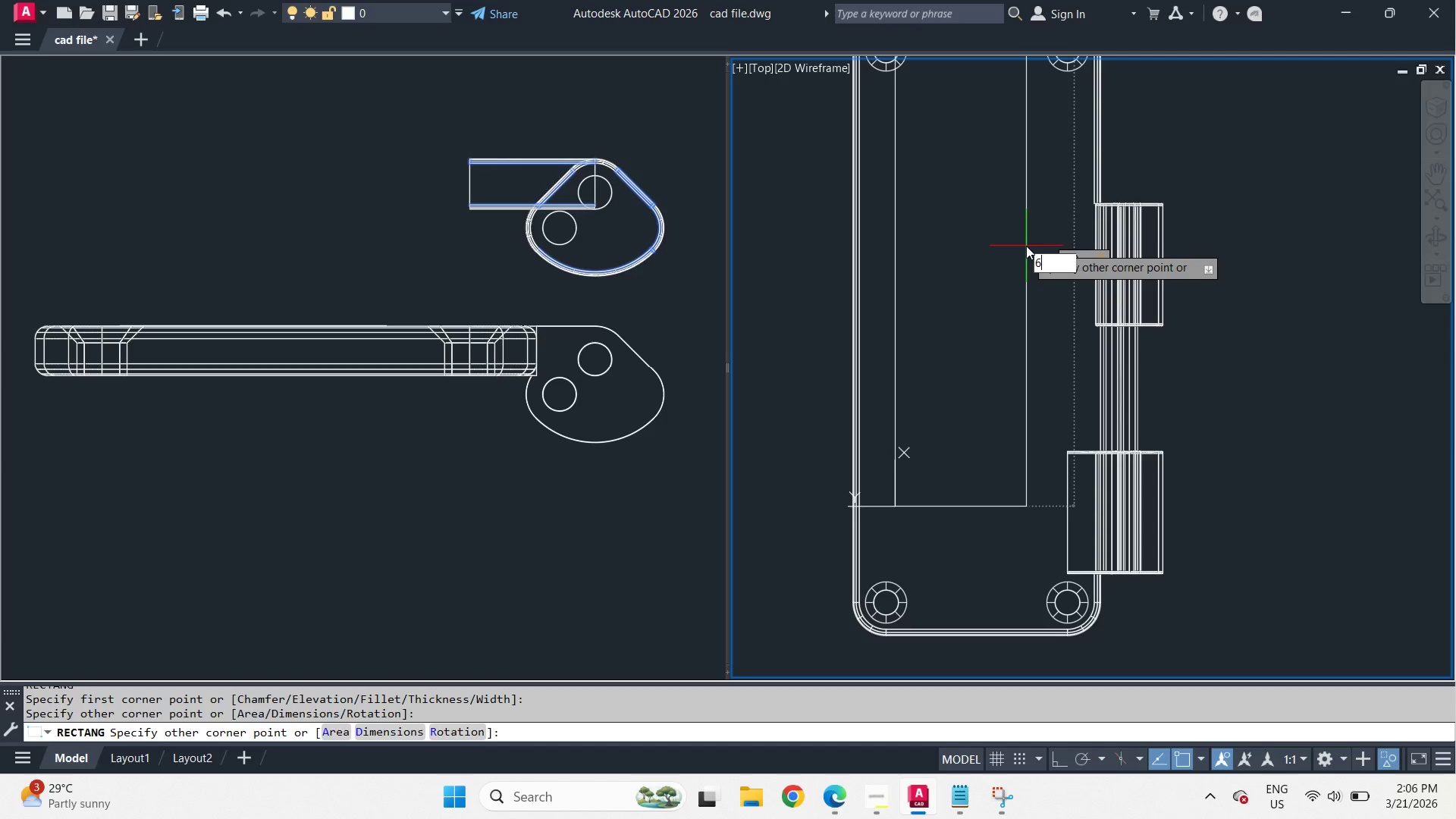 
key(Numpad0)
 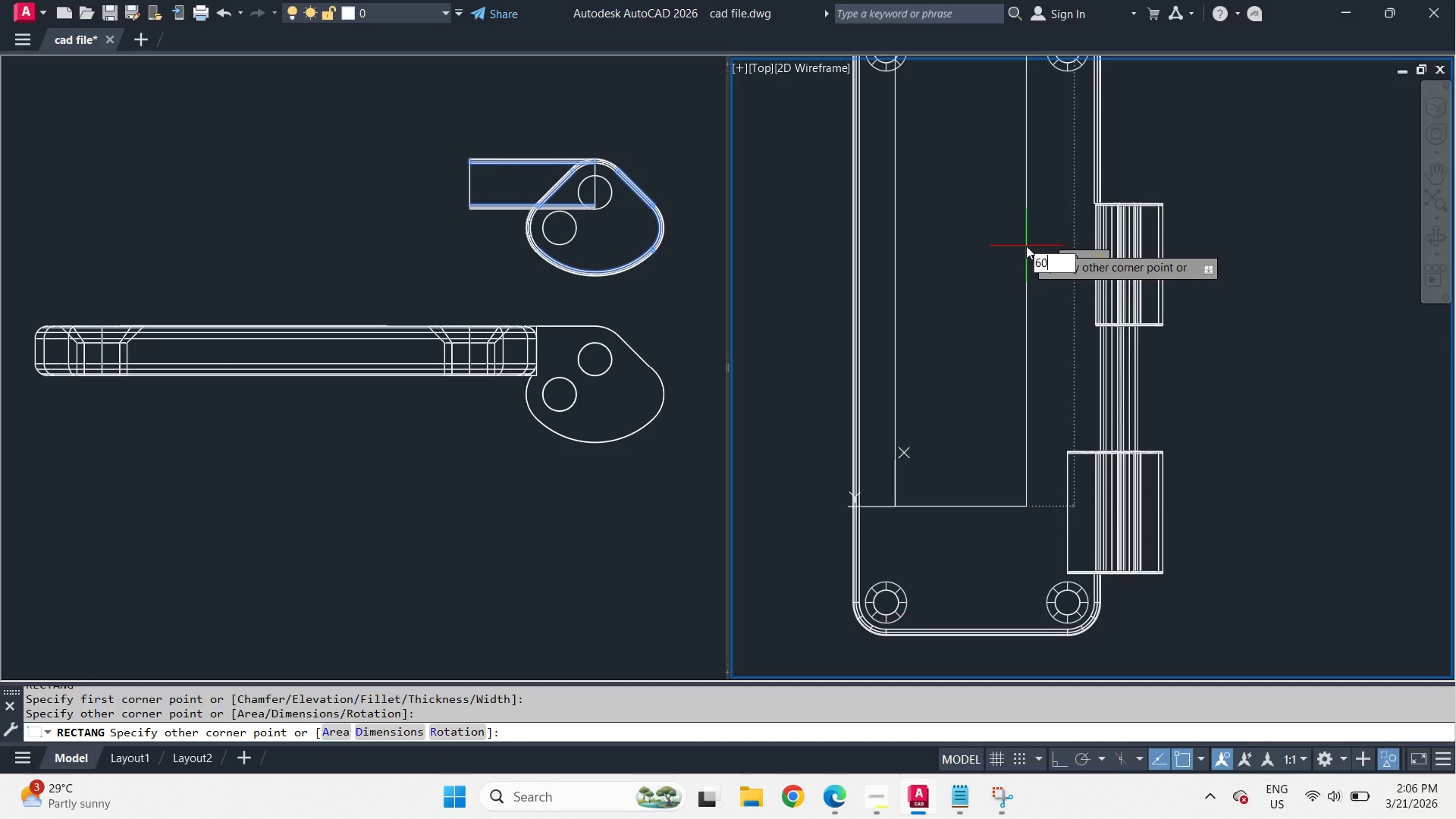 
key(NumpadEnter)
 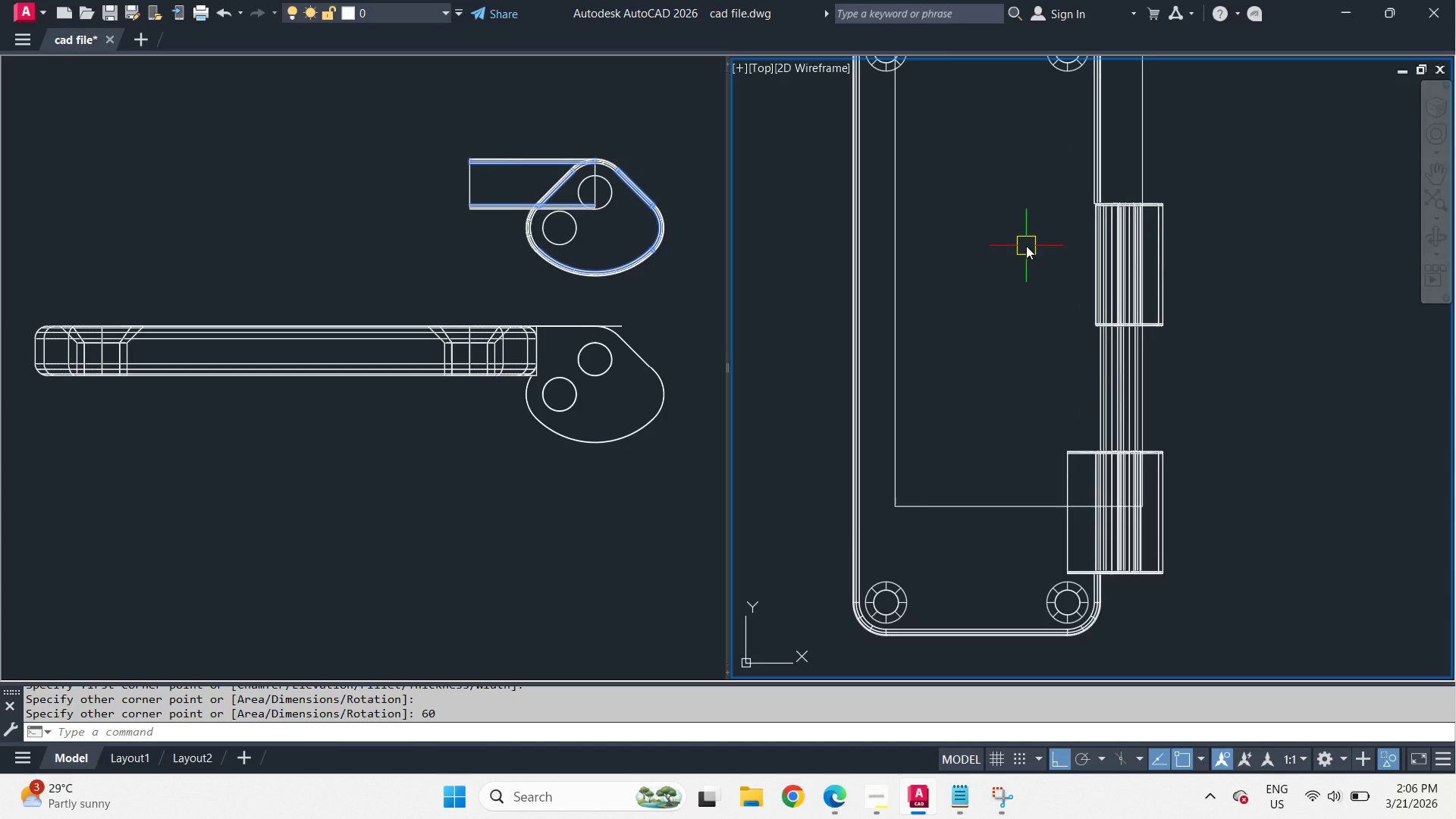 
left_click([949, 204])
 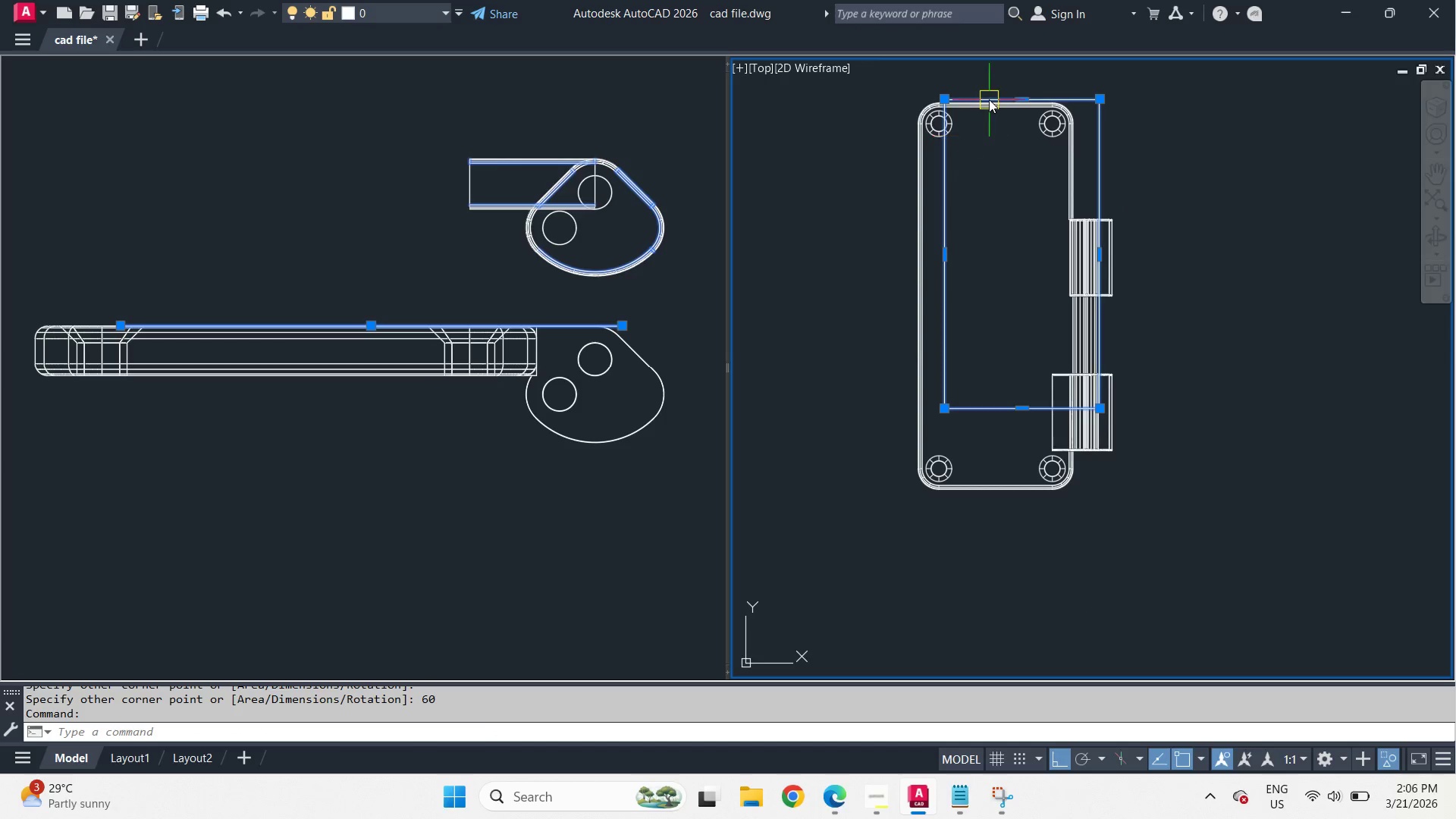 
scroll: coordinate [1026, 246], scroll_direction: down, amount: 2.0
 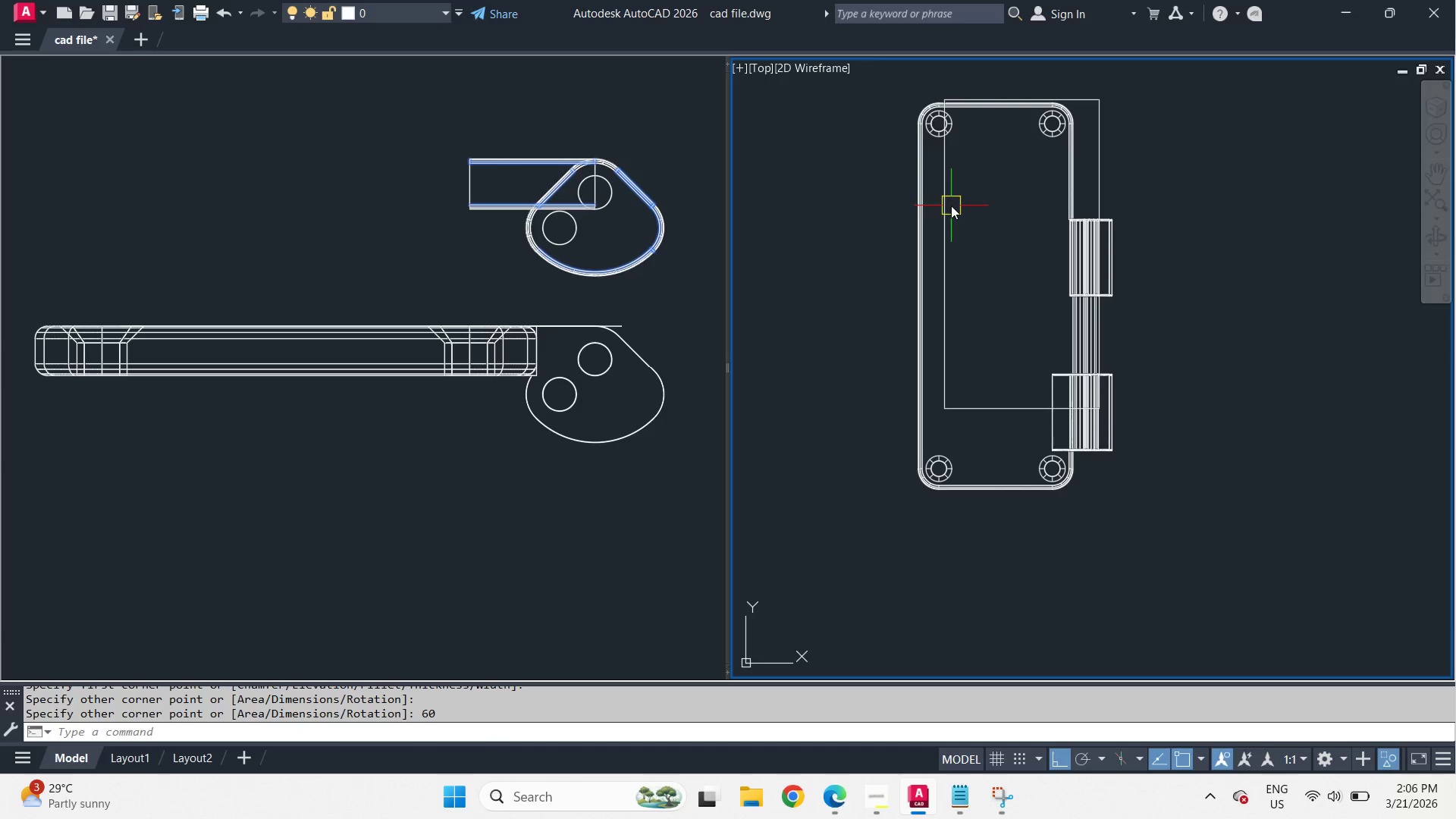 
key(M)
 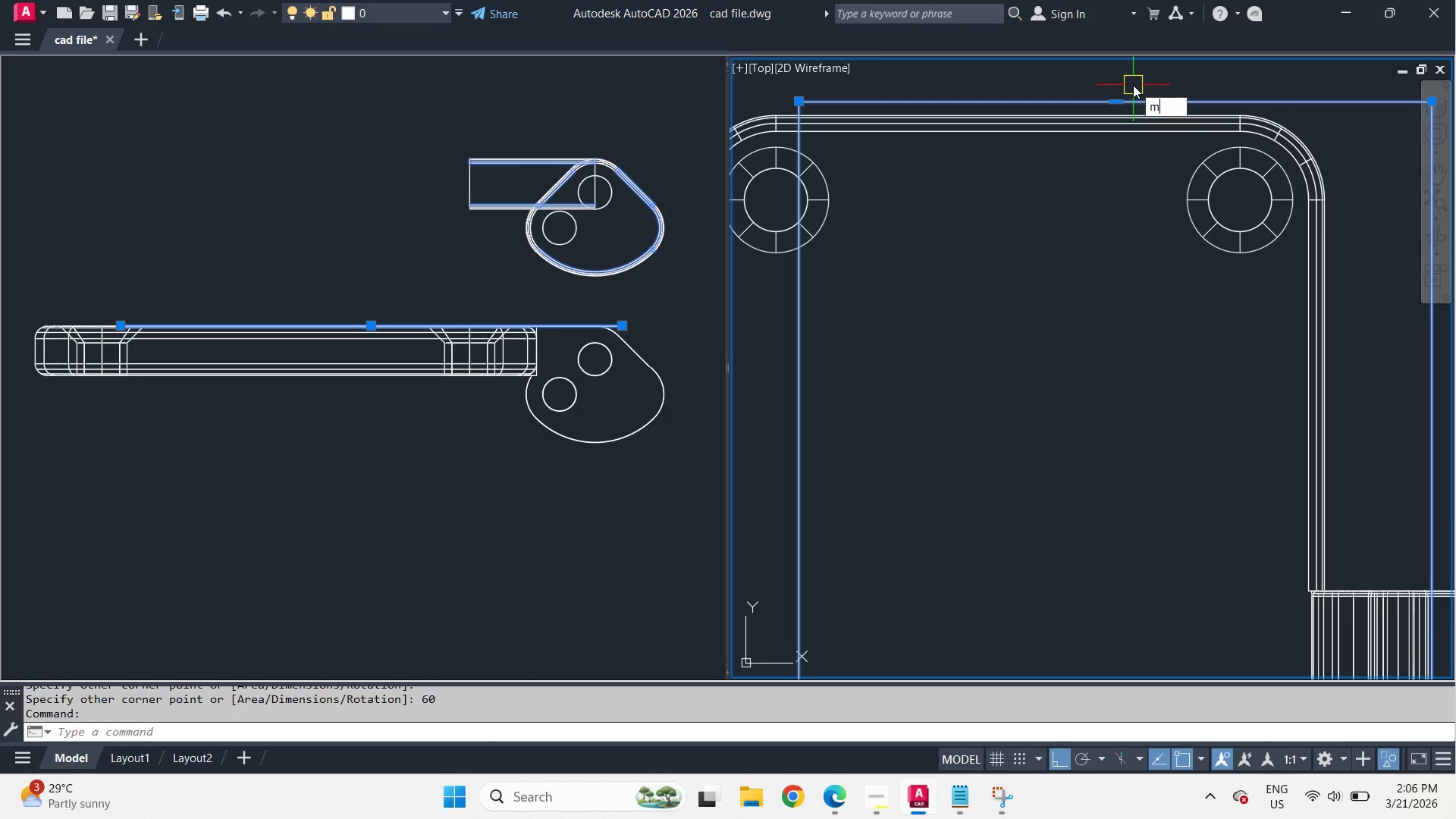 
scroll: coordinate [991, 96], scroll_direction: up, amount: 3.0
 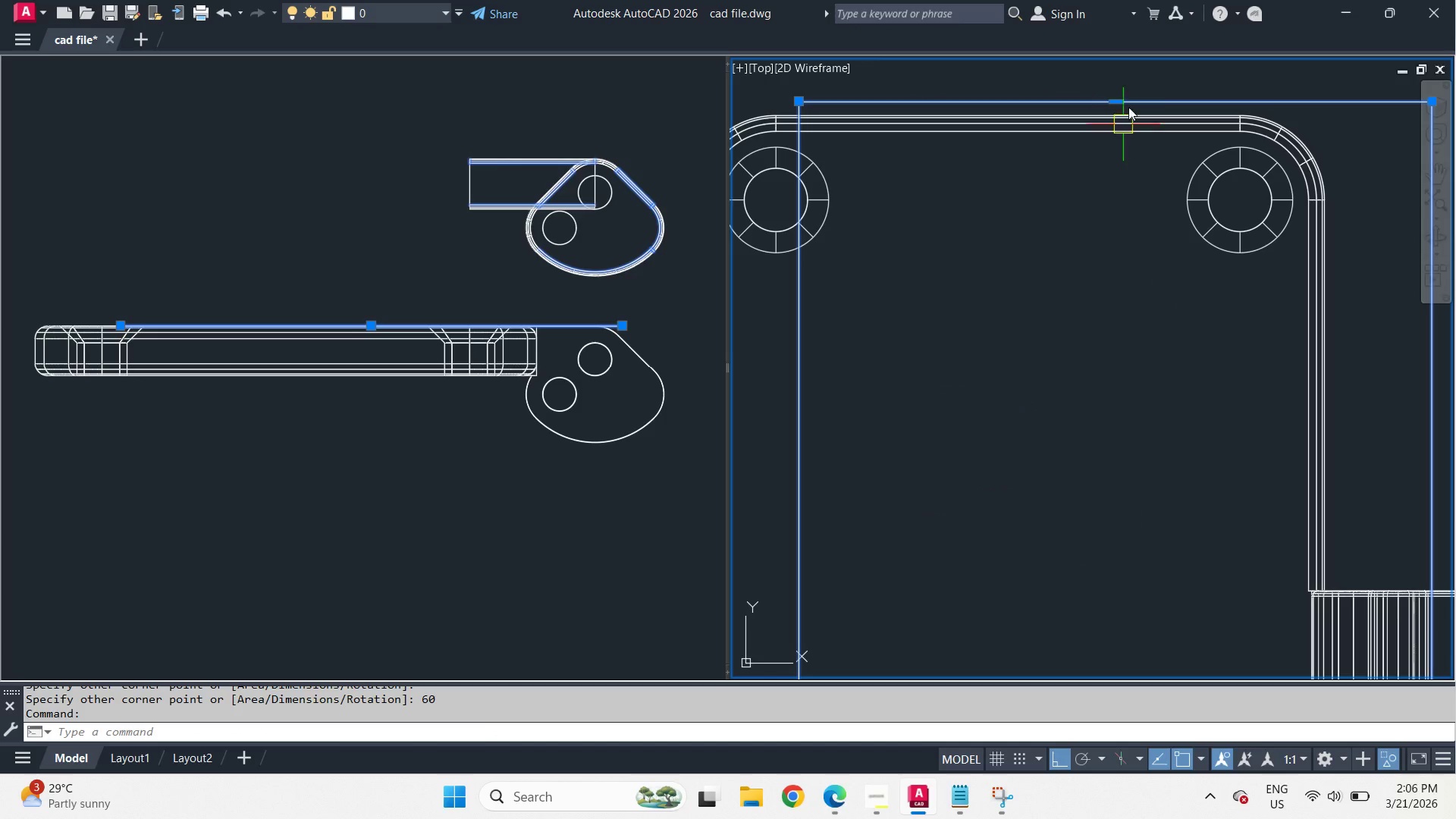 
key(Space)
 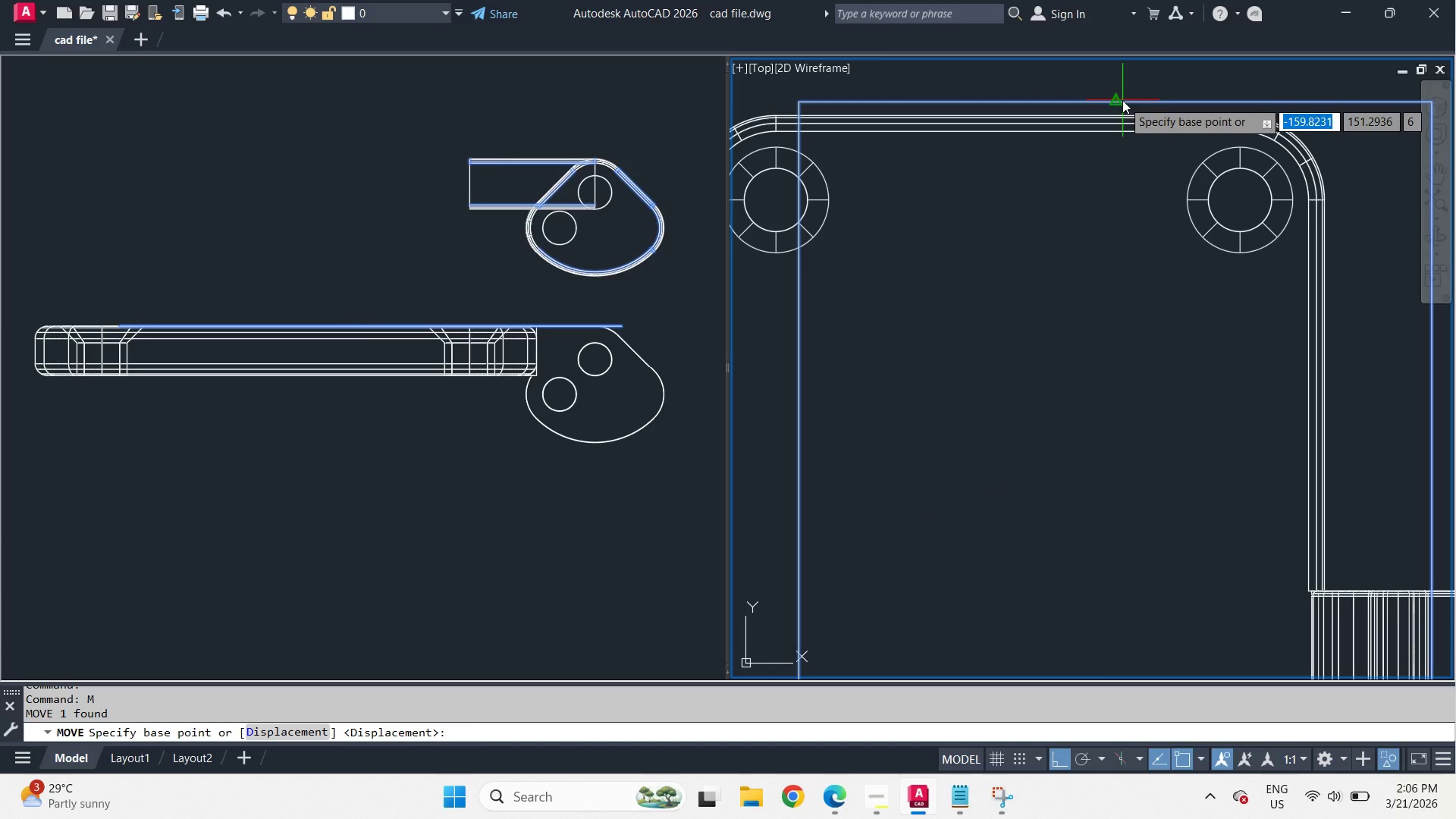 
left_click([1122, 100])
 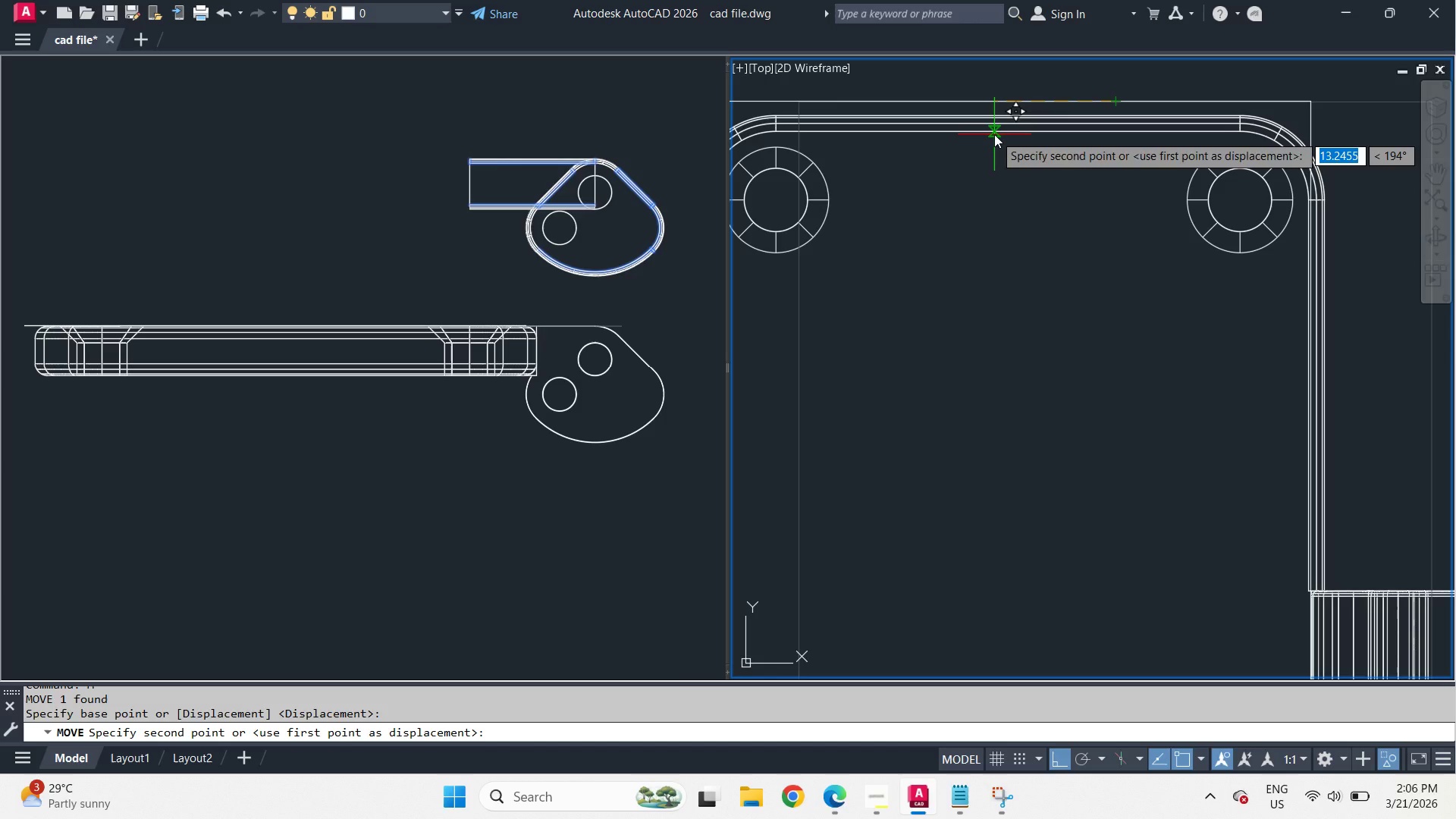 
type(mid )
 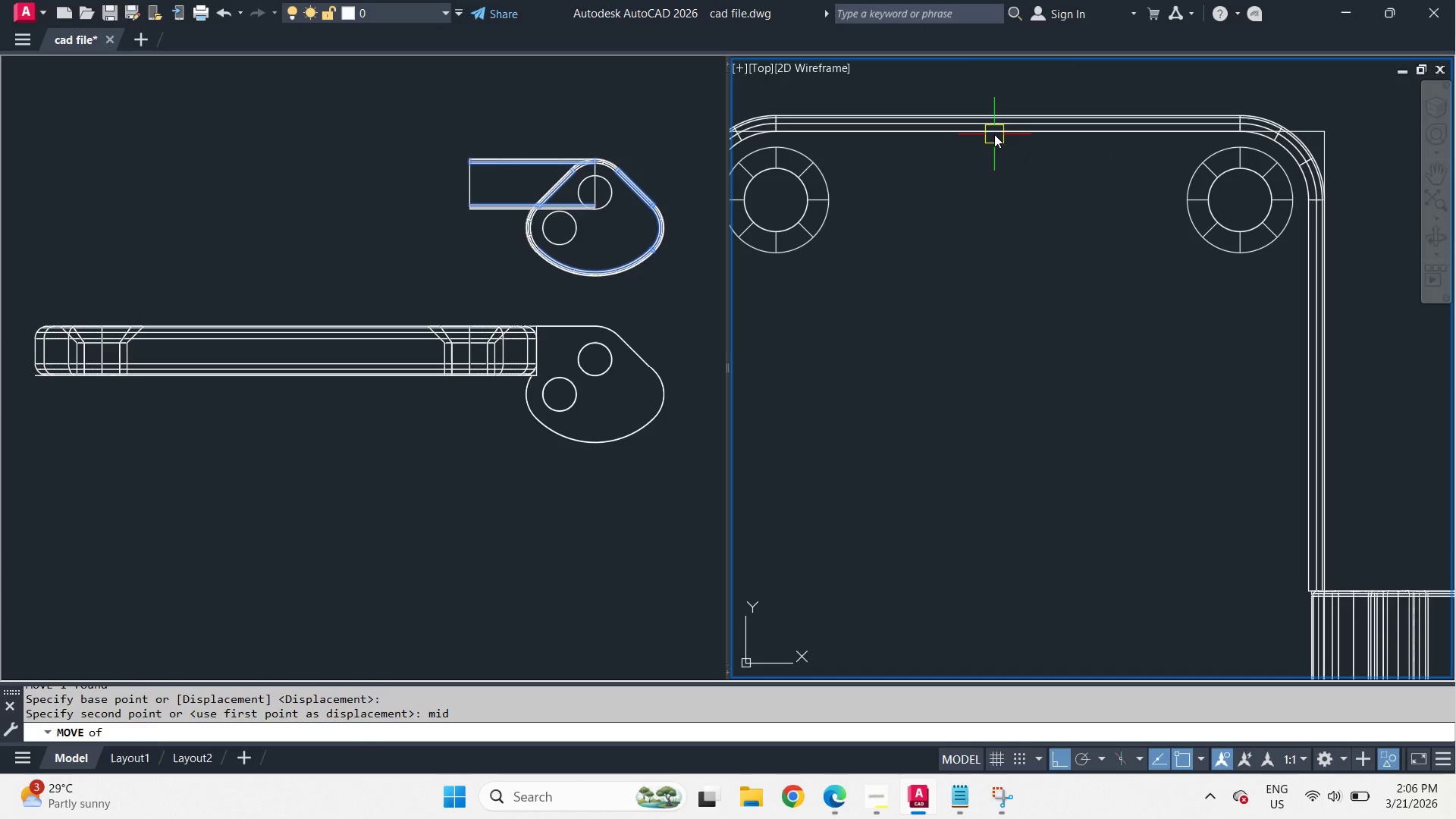 
left_click([994, 134])
 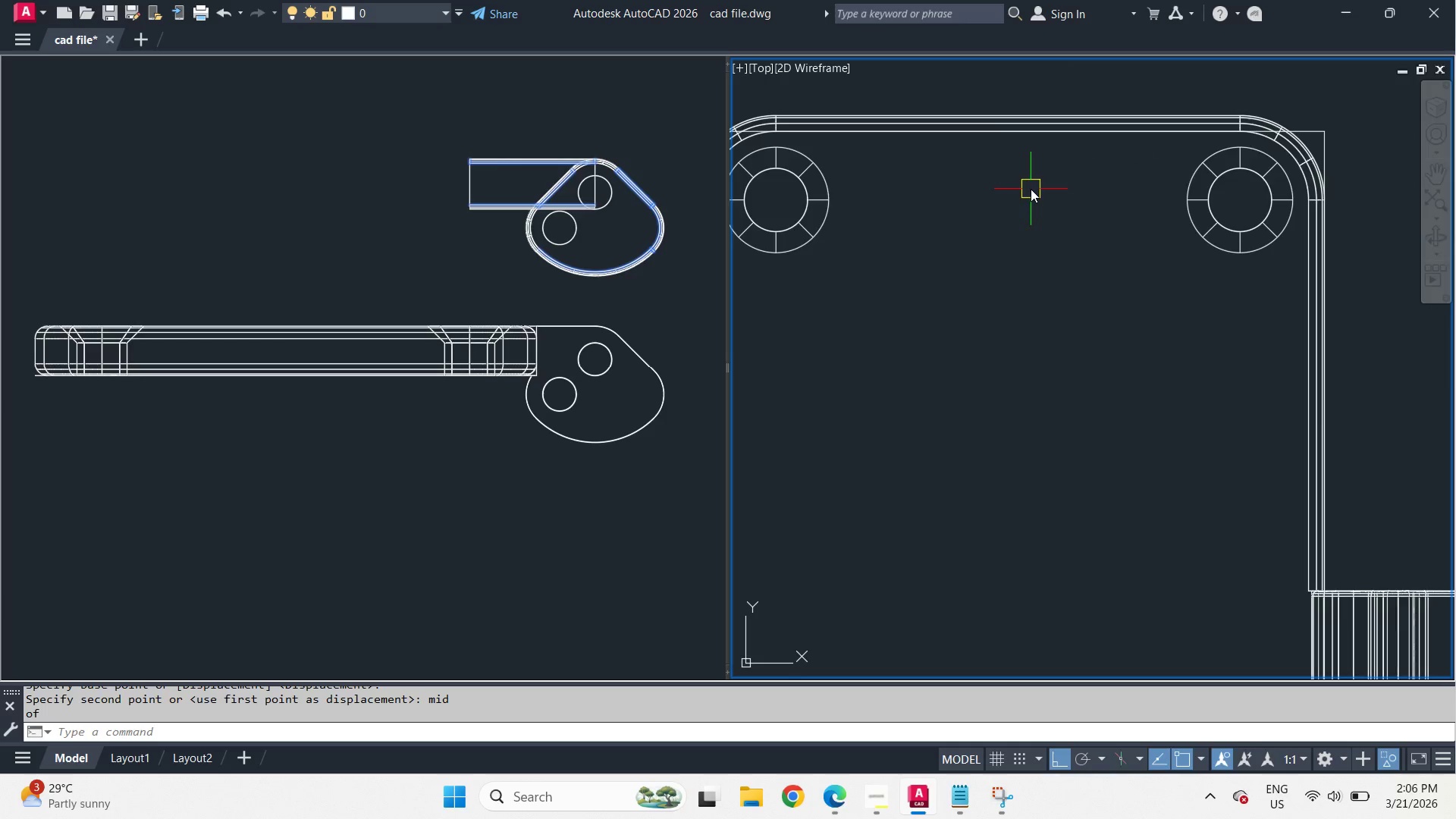 
left_click([1216, 149])
 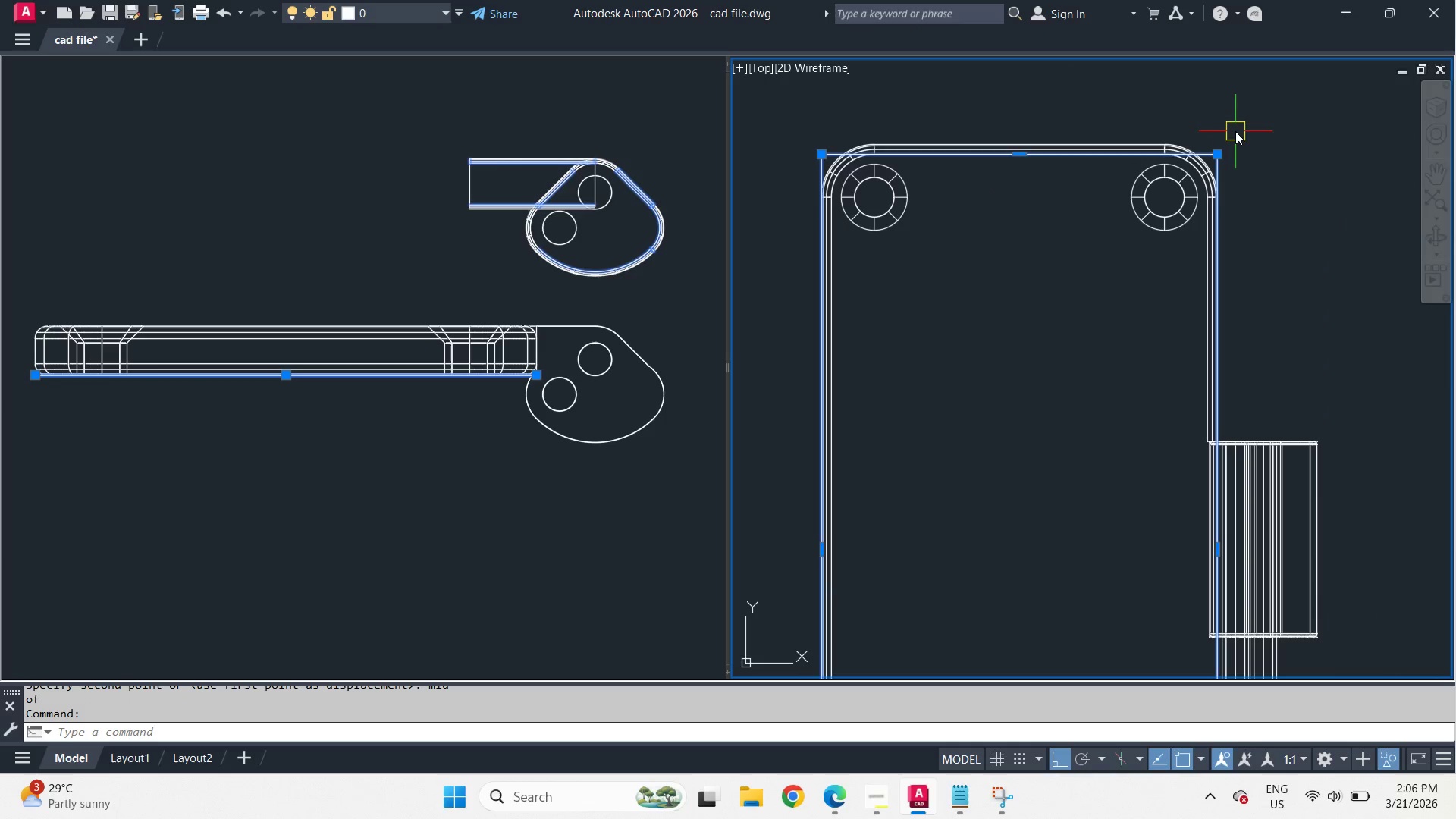 
scroll: coordinate [1037, 192], scroll_direction: down, amount: 1.0
 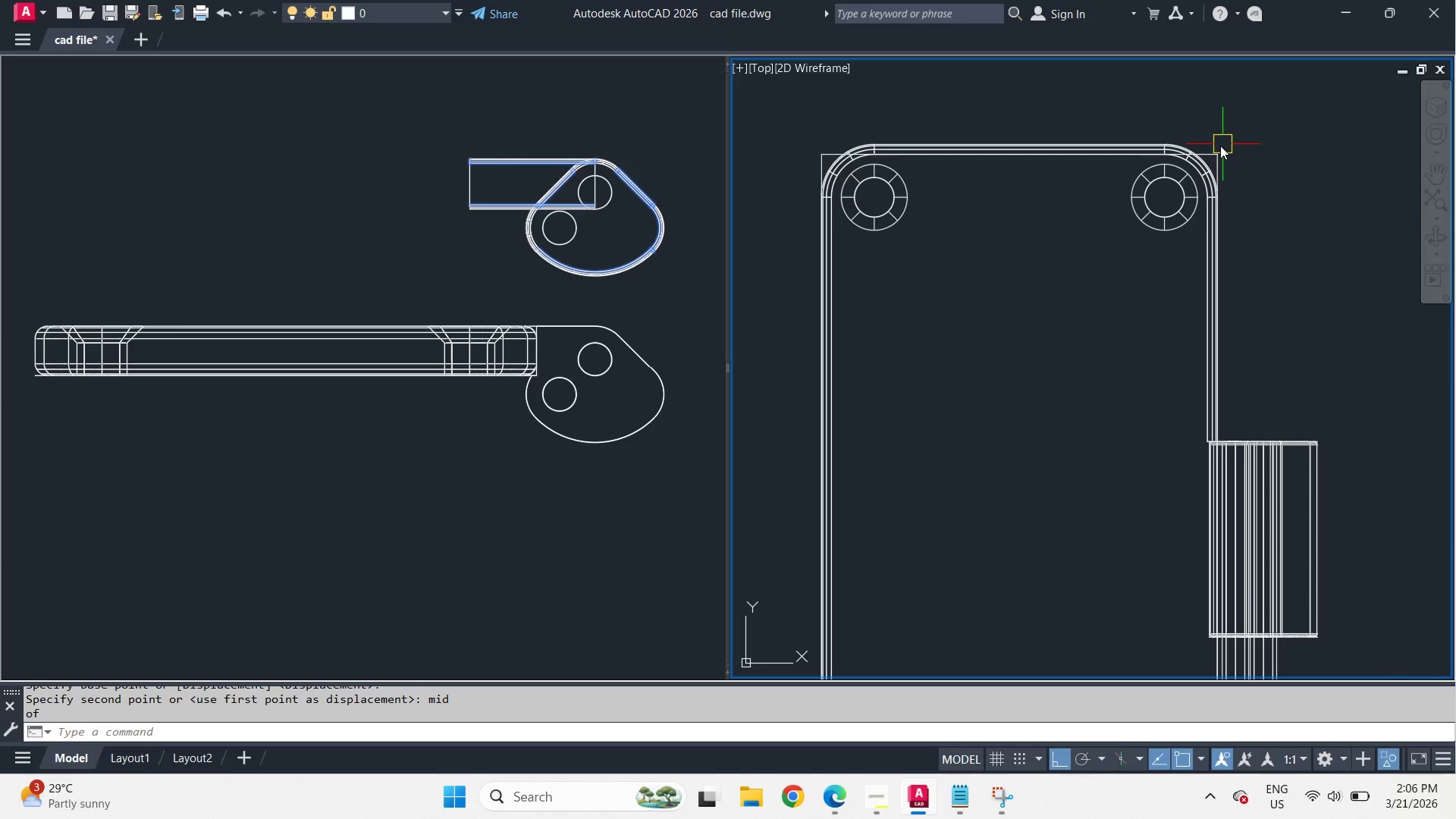 
key(M)
 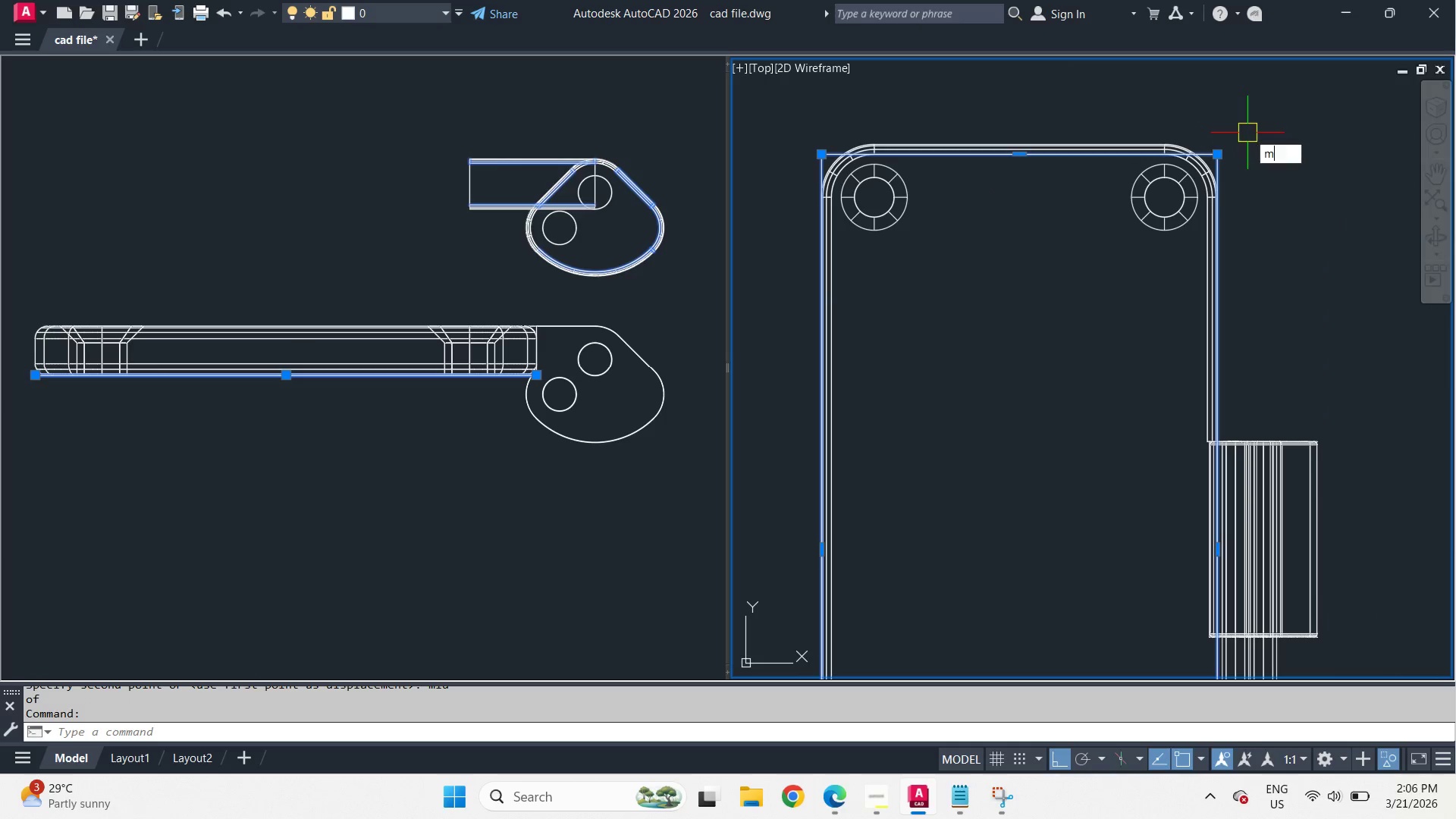 
key(Space)
 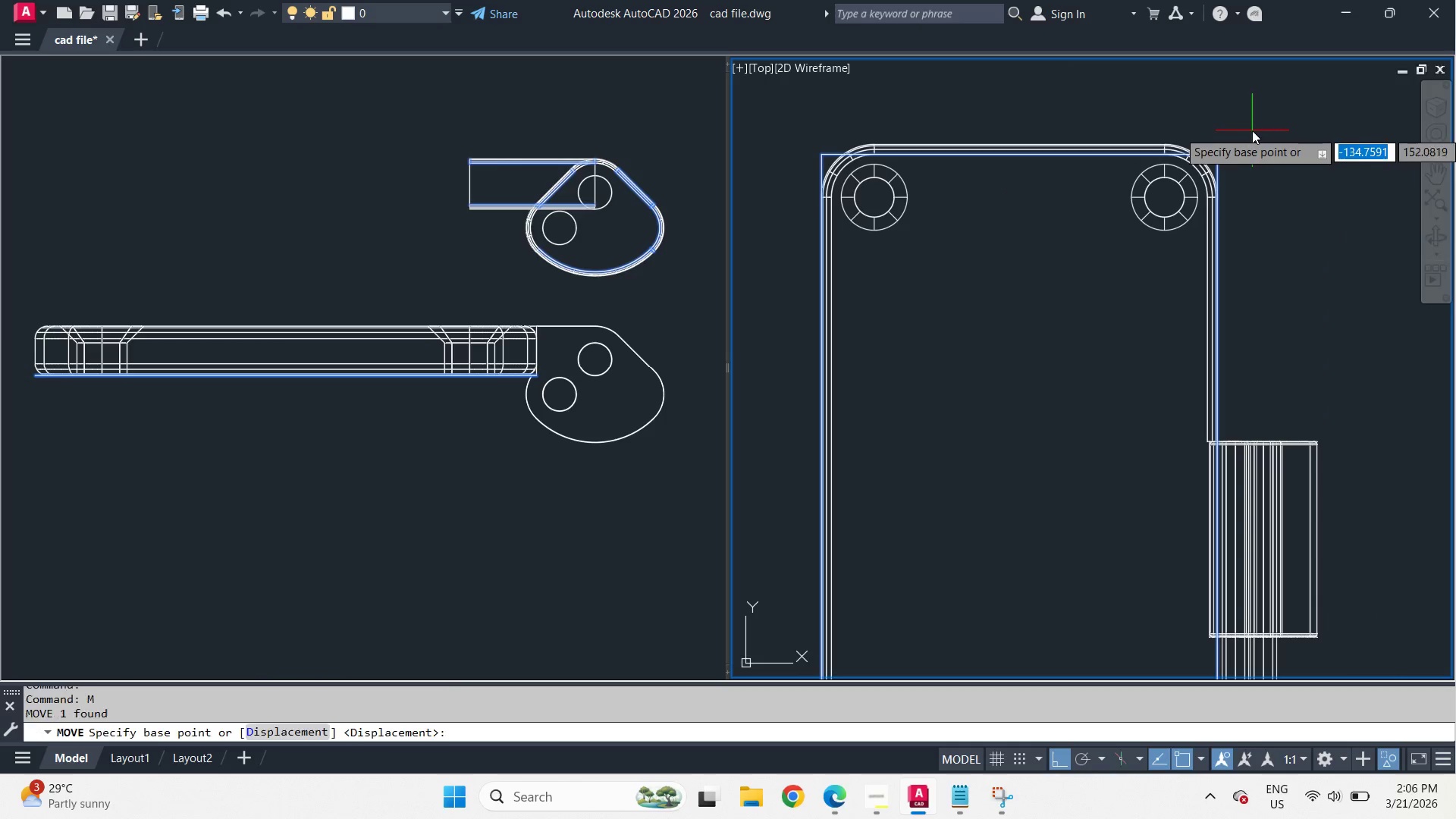 
left_click([1252, 130])
 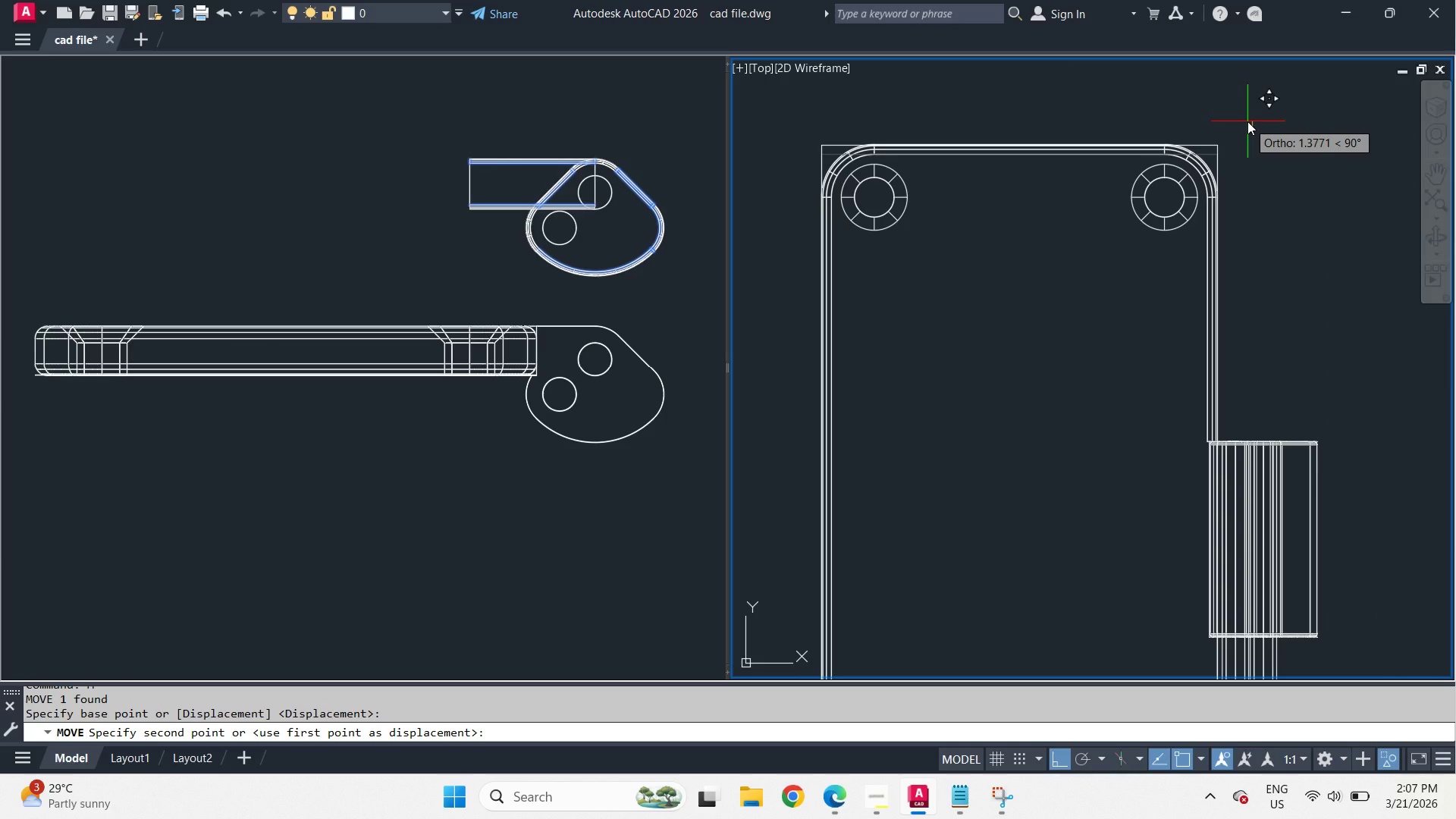 
key(Numpad1)
 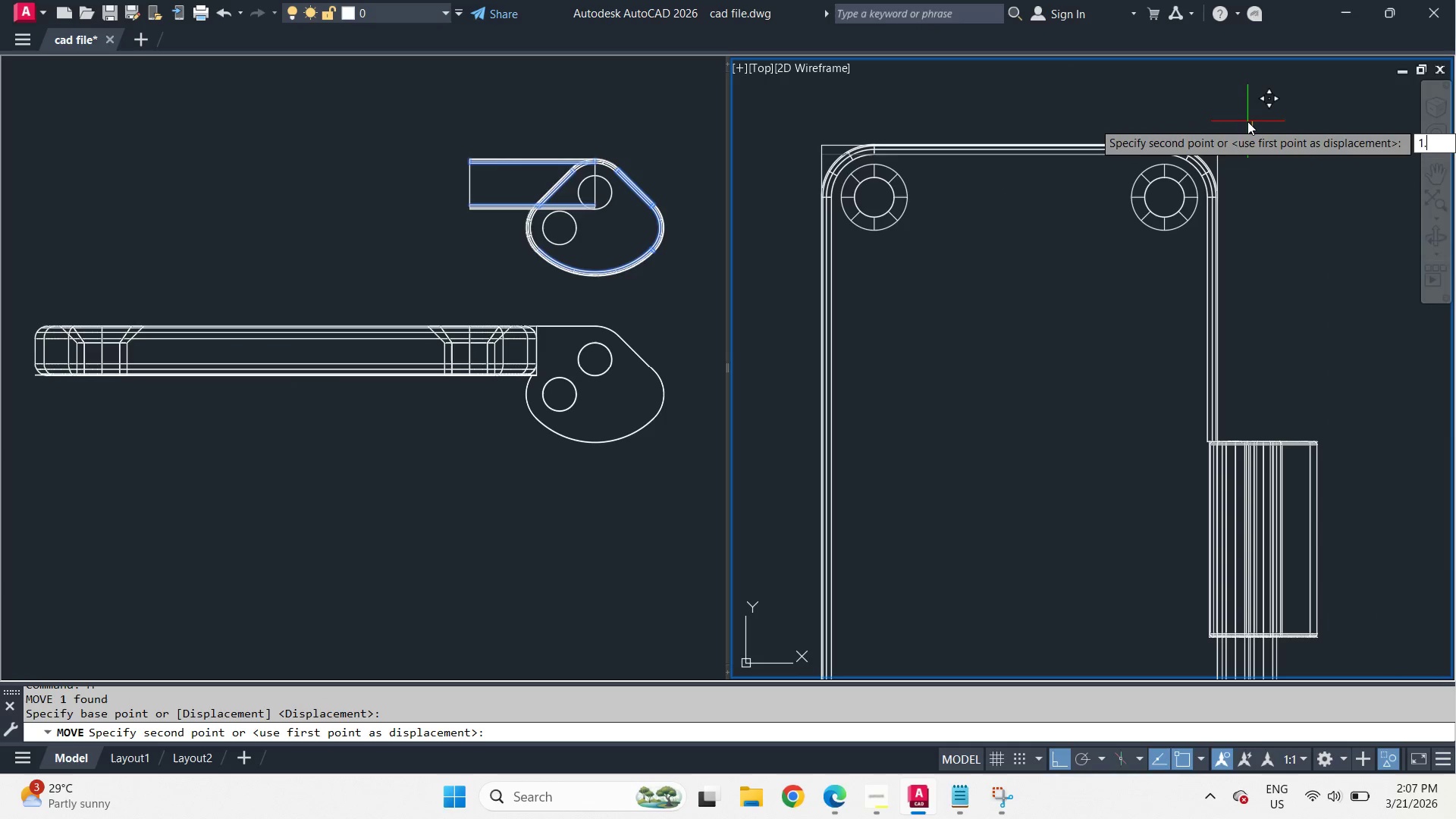 
key(NumpadDecimal)
 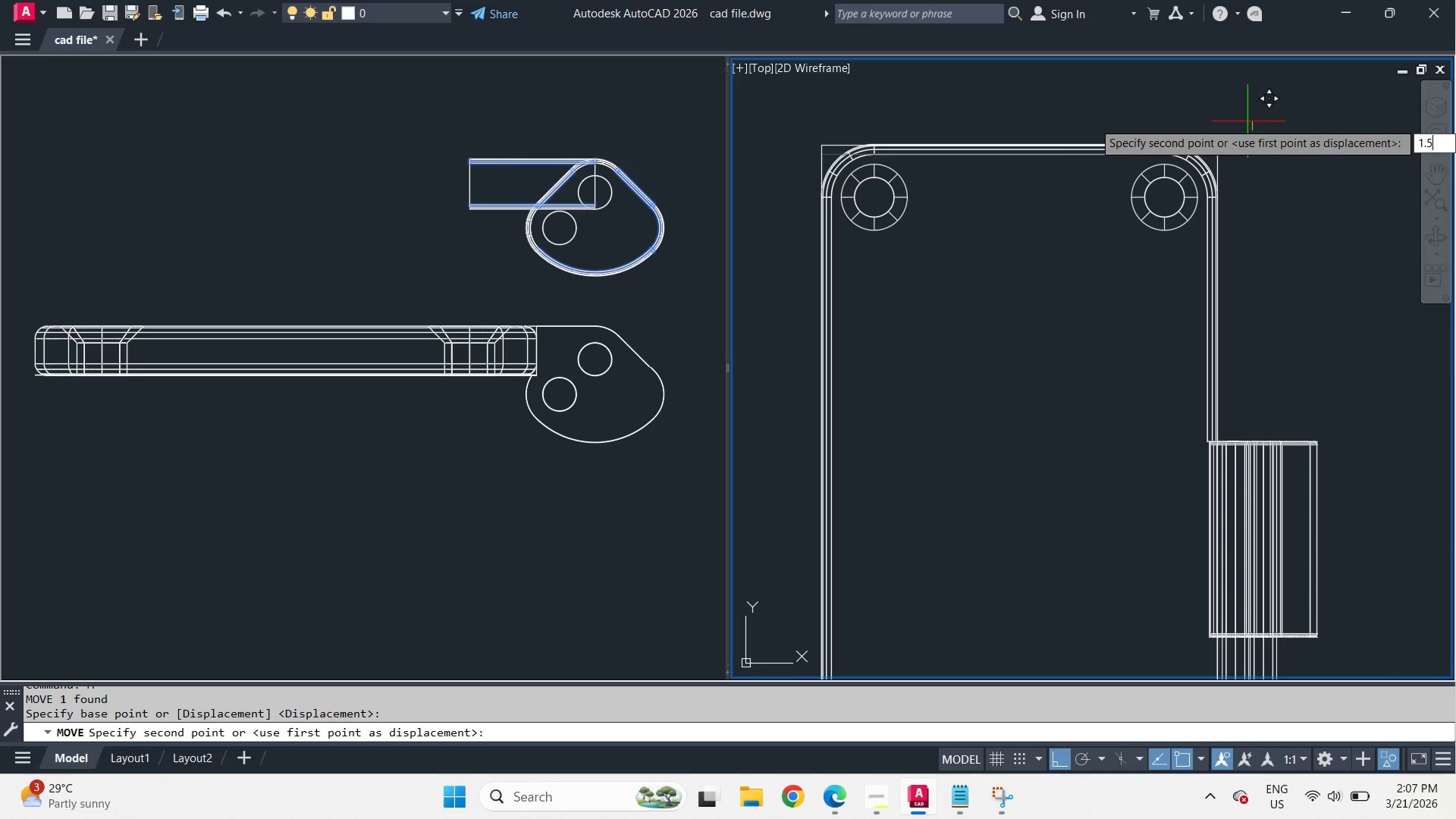 
key(Numpad5)
 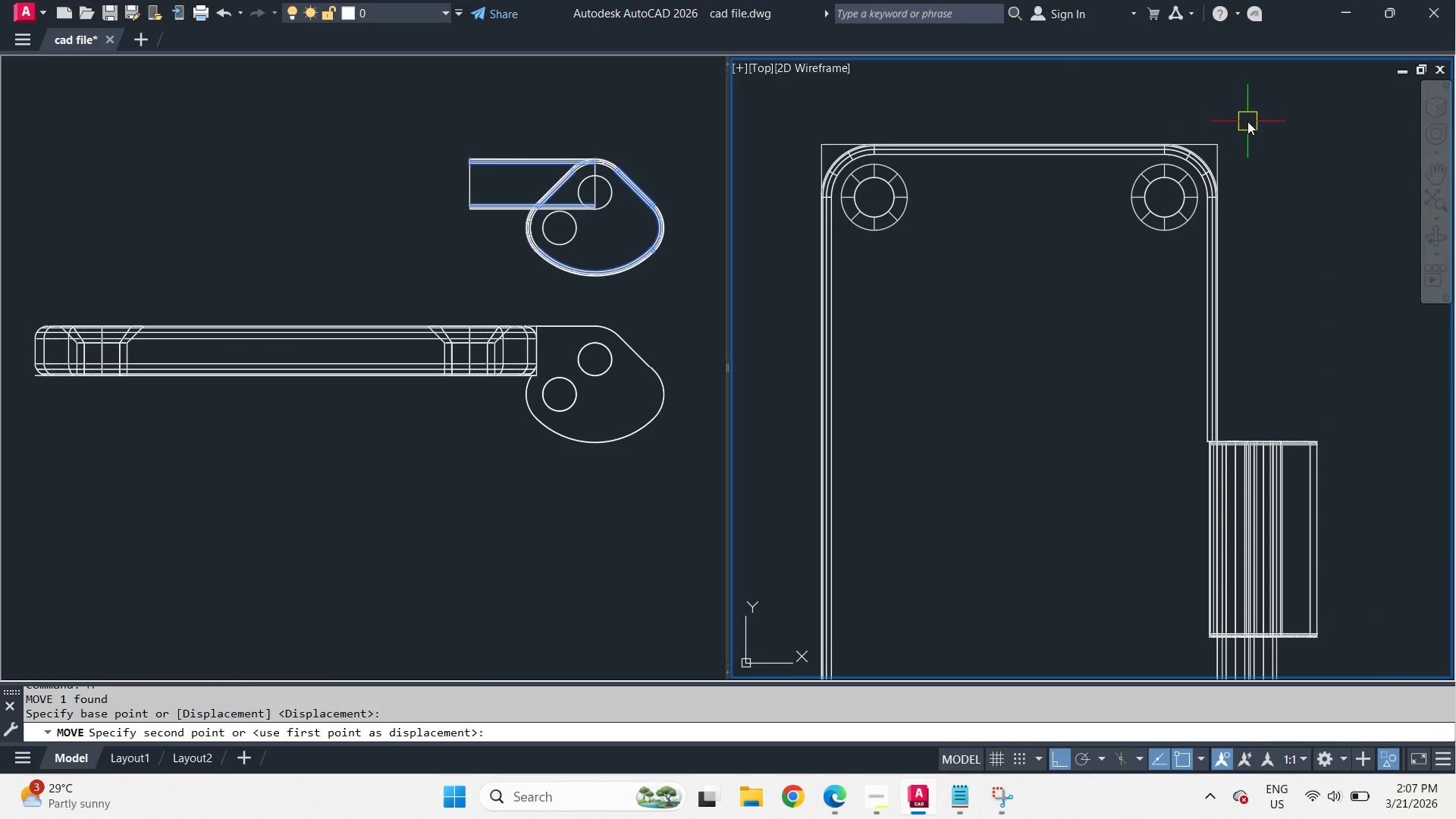 
key(NumpadEnter)
 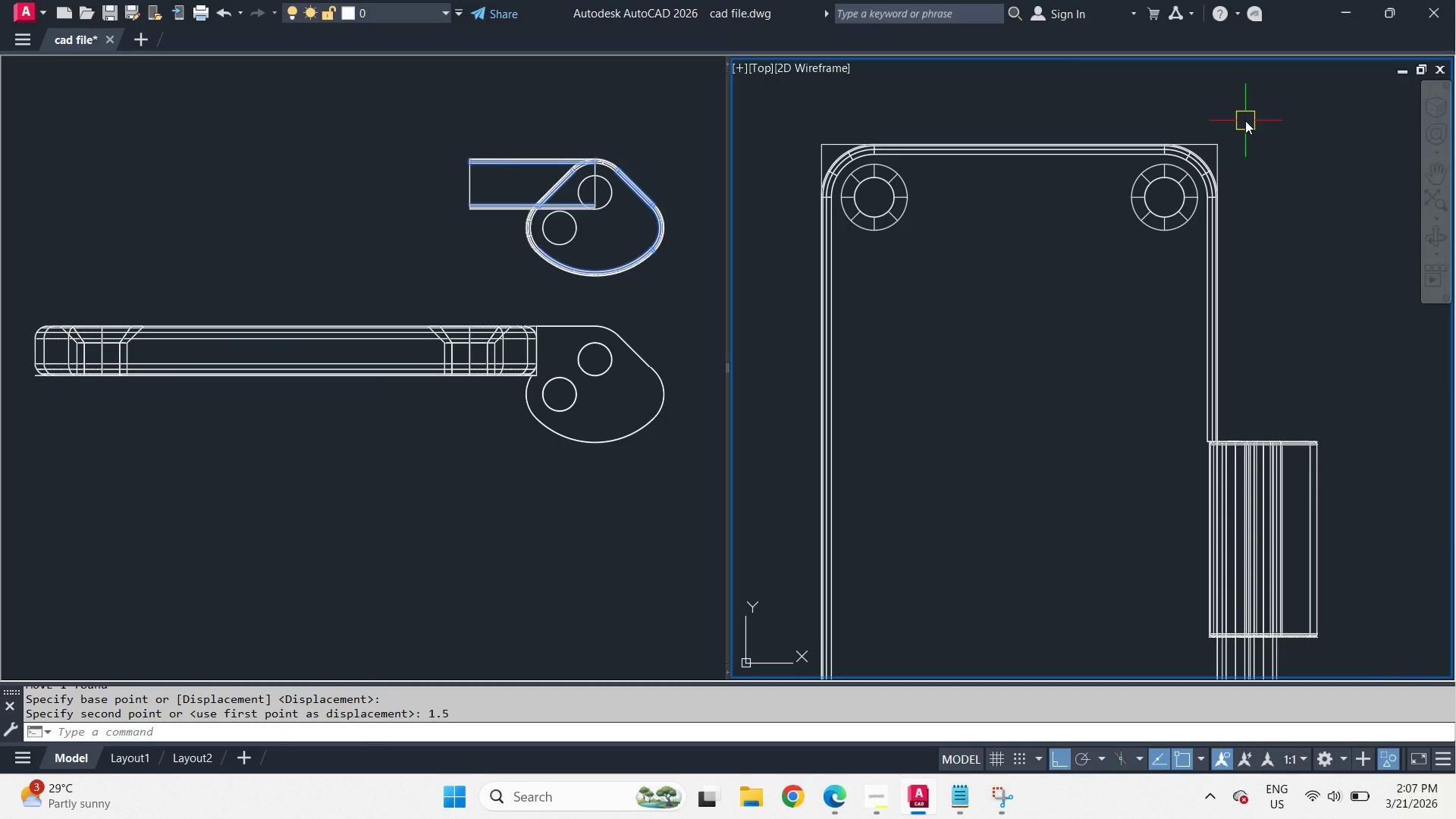 
key(F)
 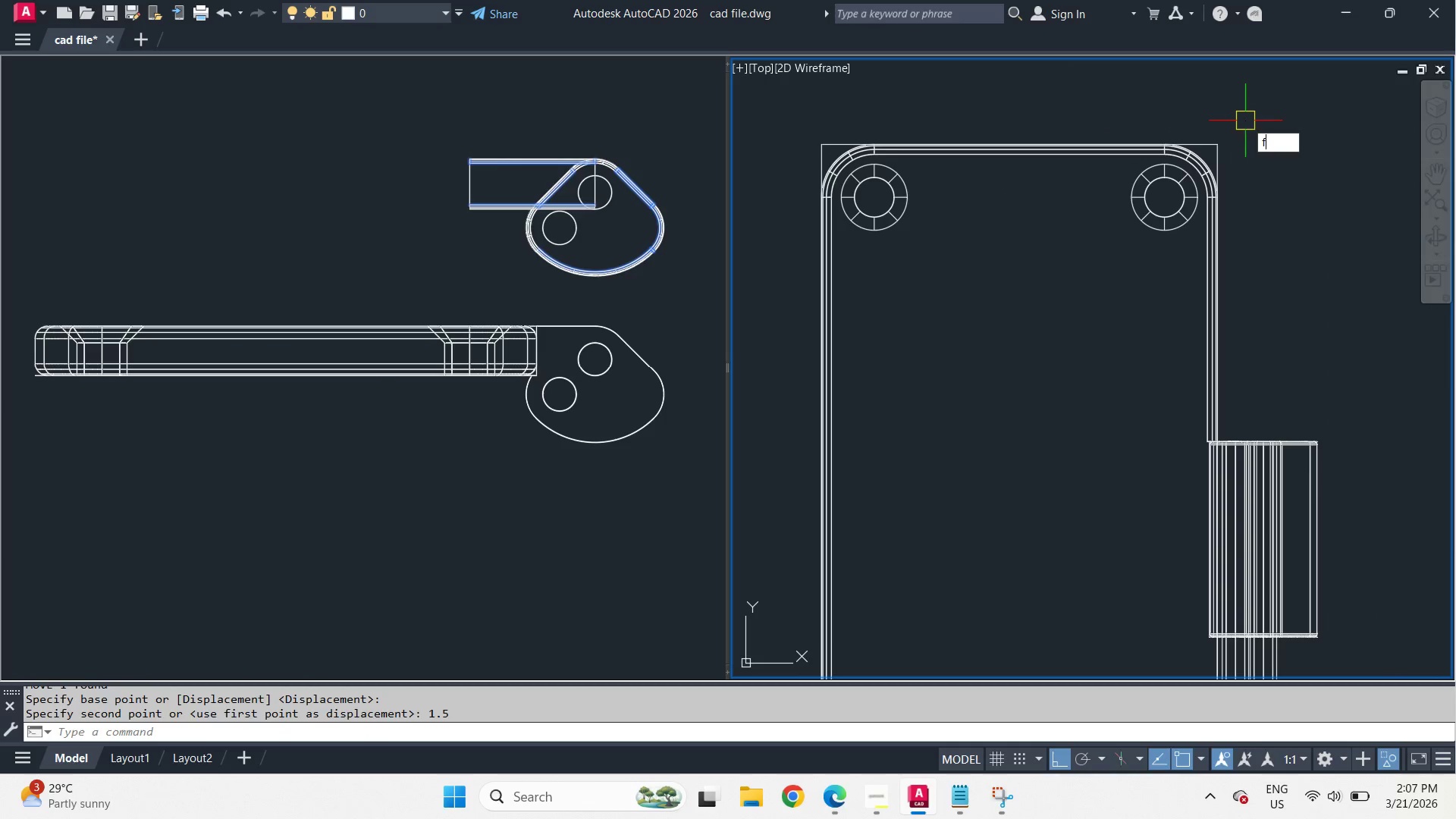 
key(Space)
 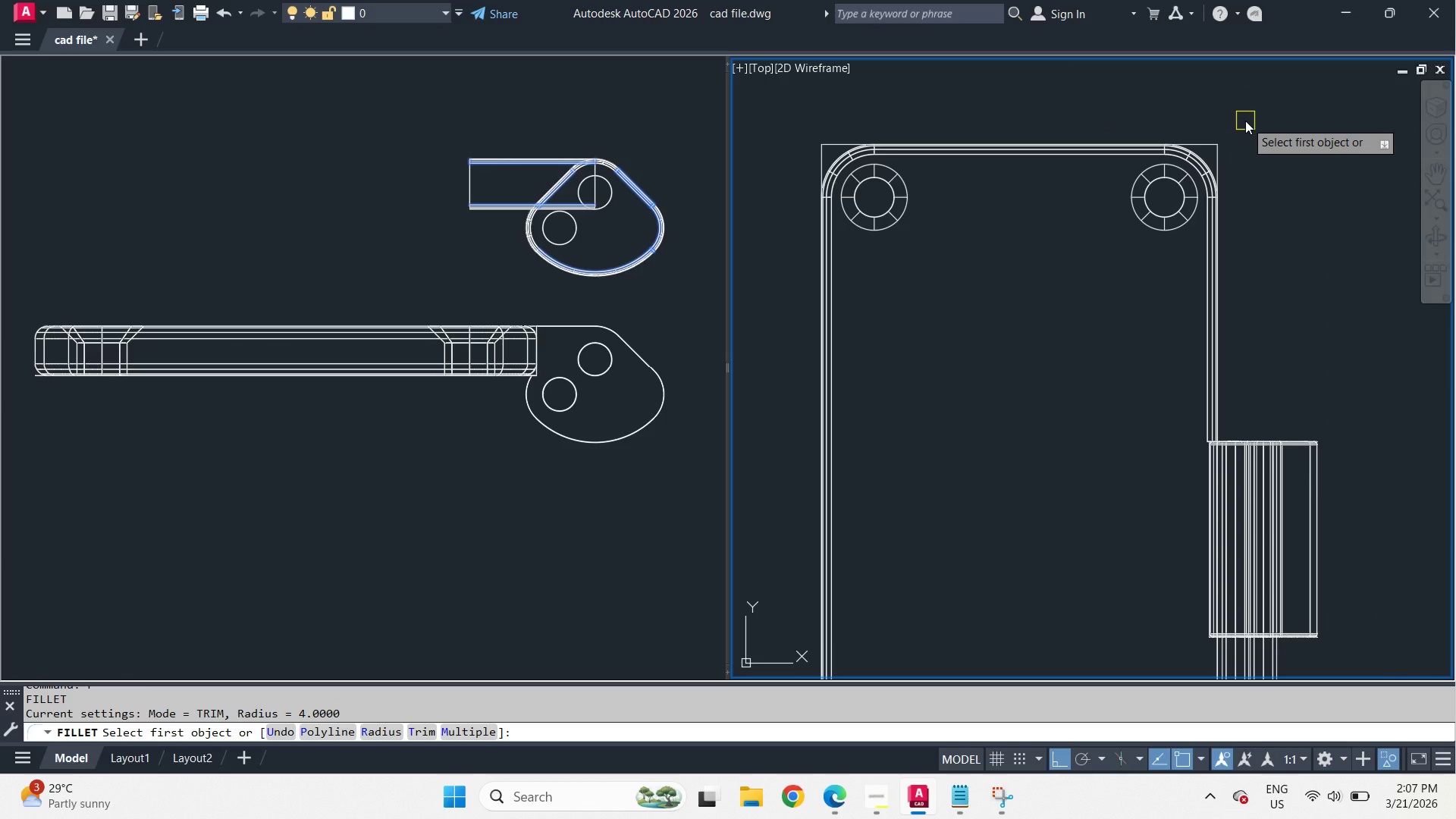 
key(R)
 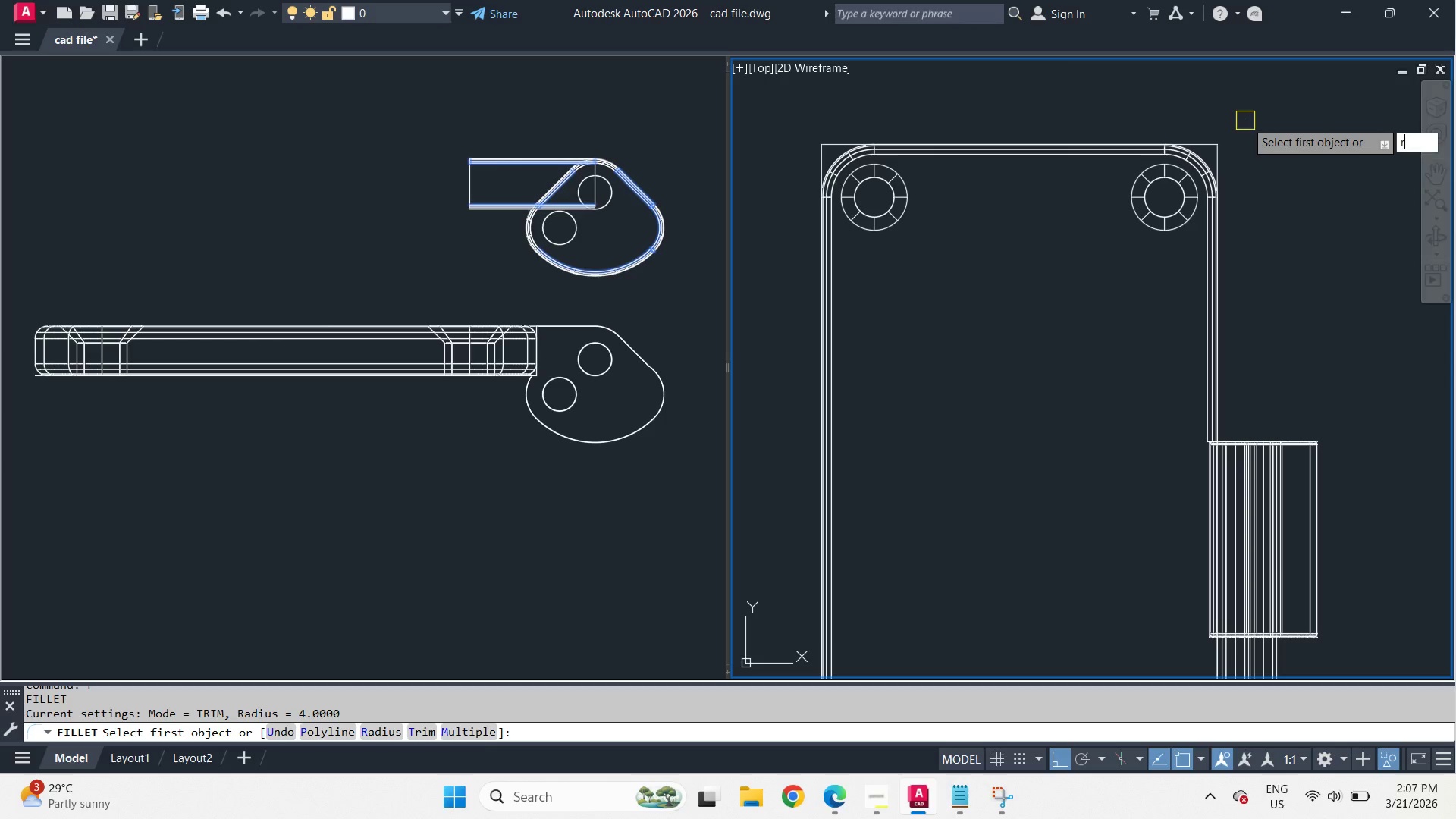 
key(Space)
 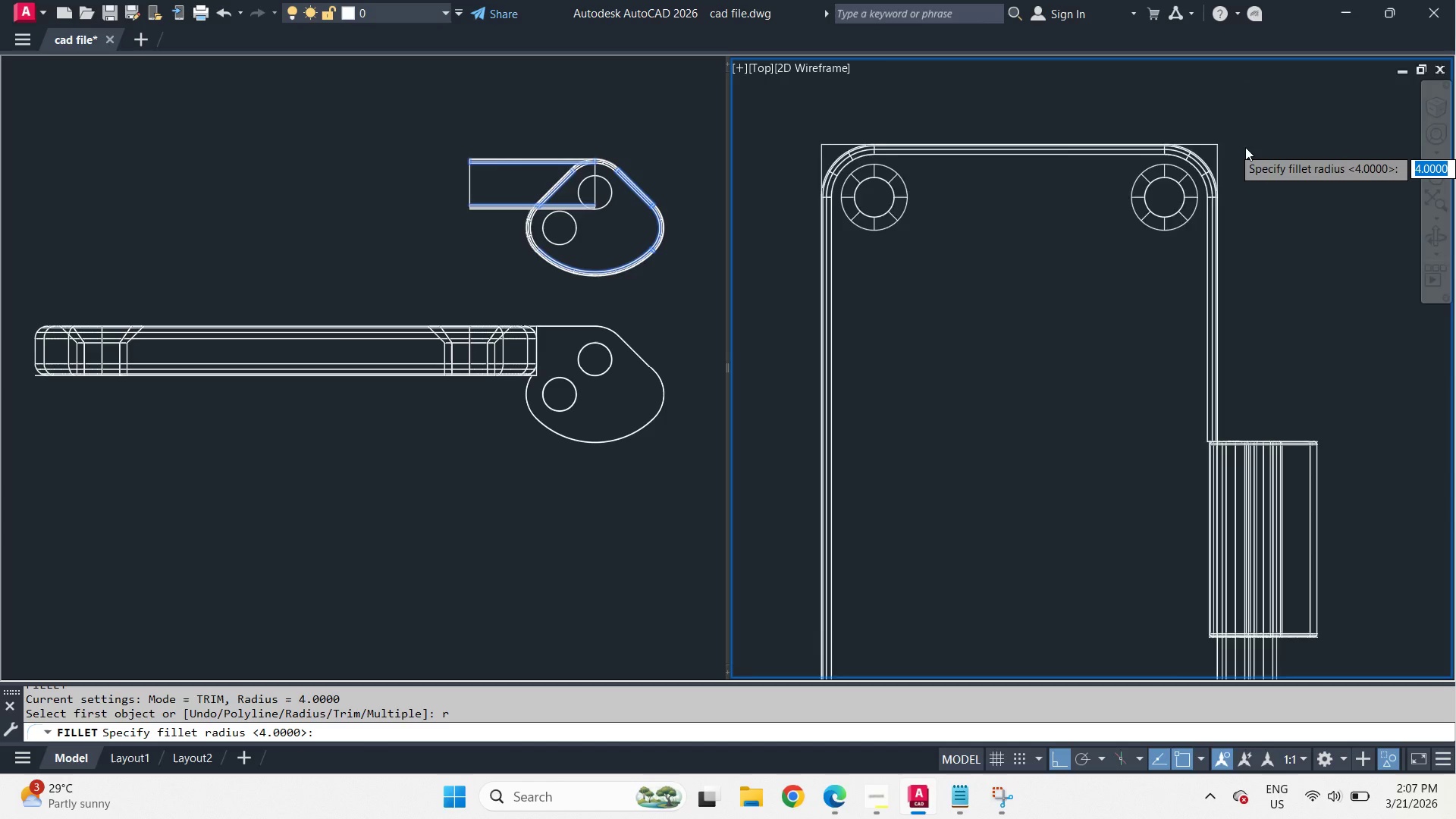 
scroll: coordinate [1245, 147], scroll_direction: up, amount: 2.0
 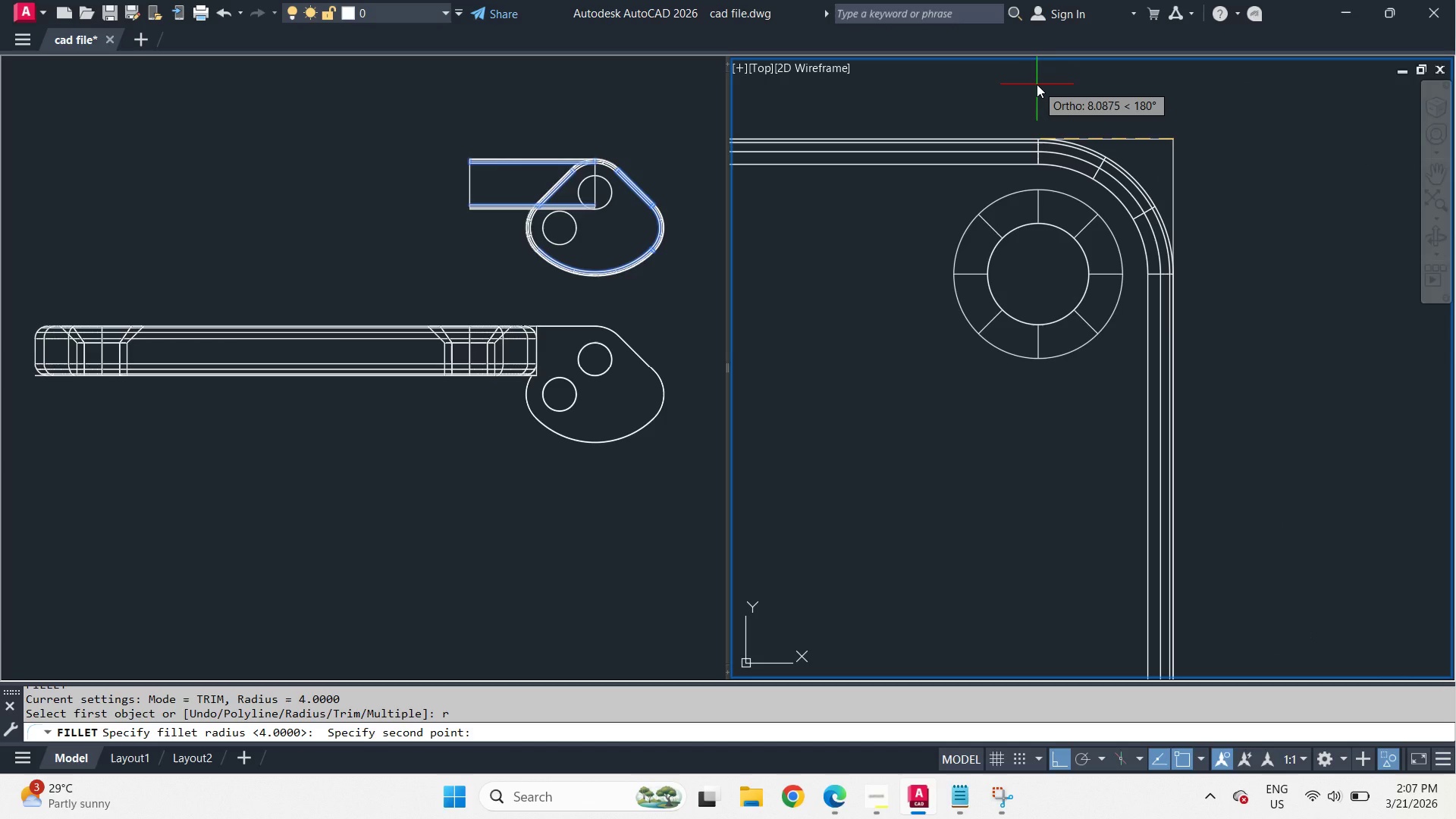 
key(8)
 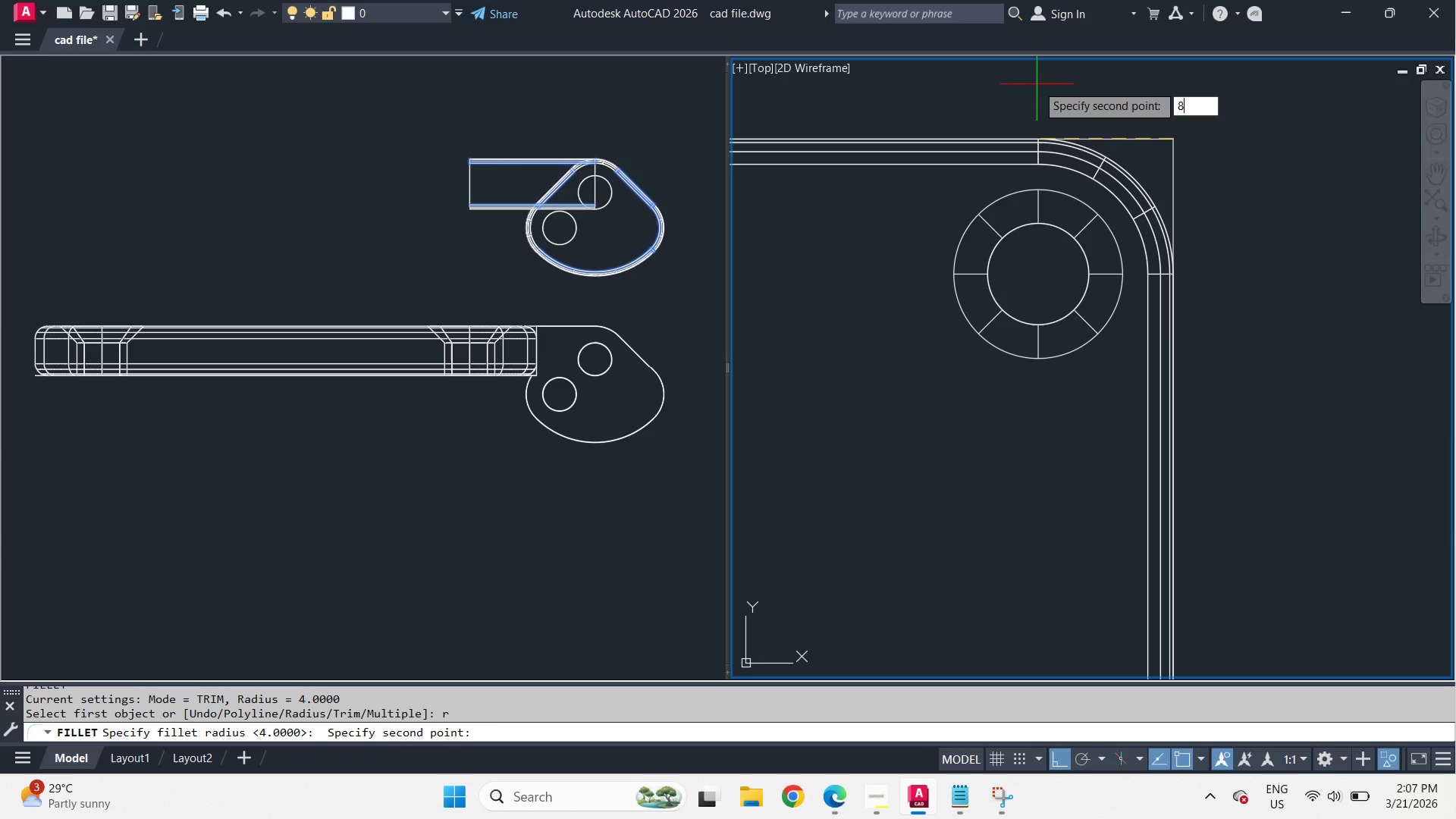 
key(Space)
 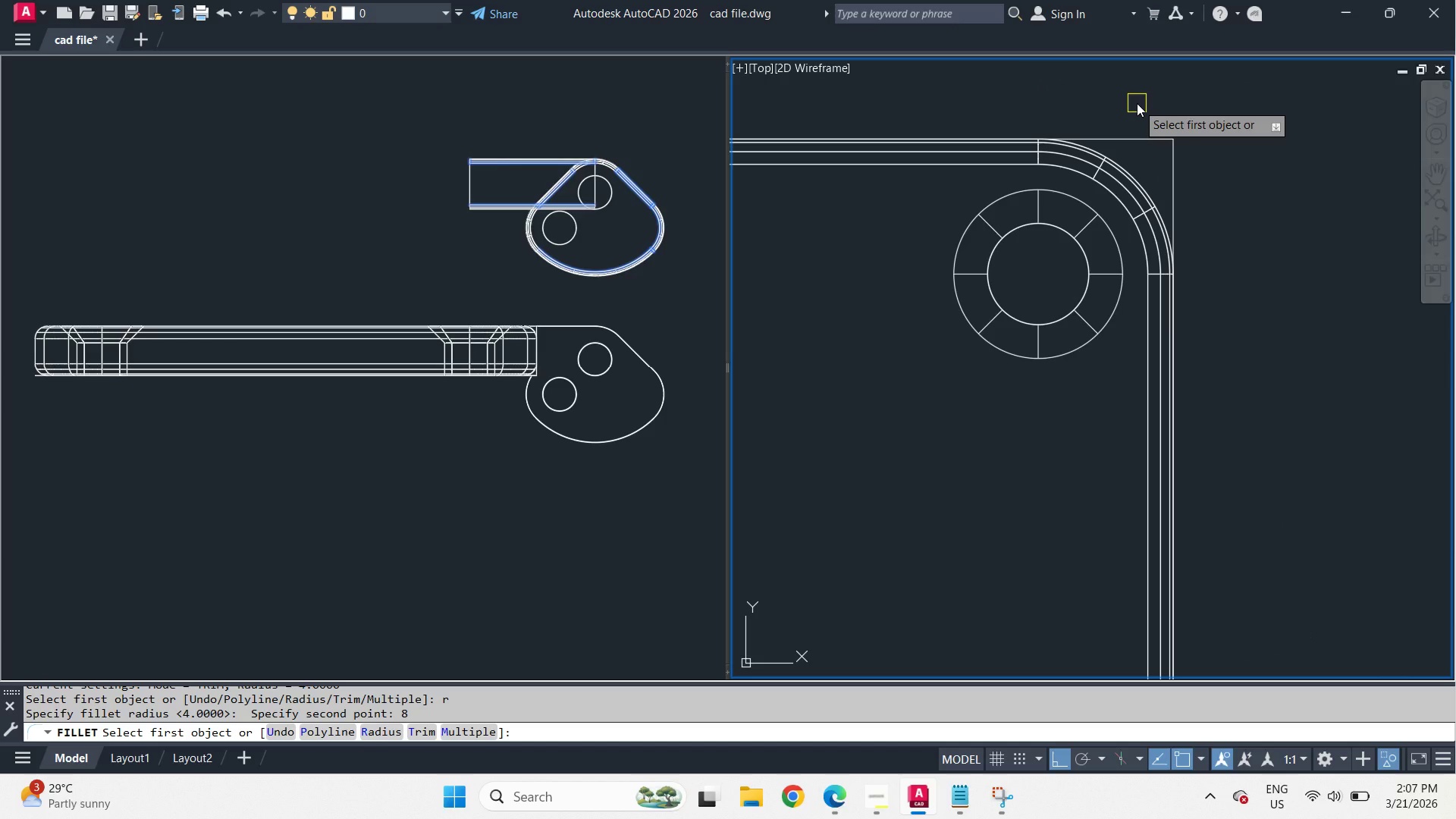 
key(P)
 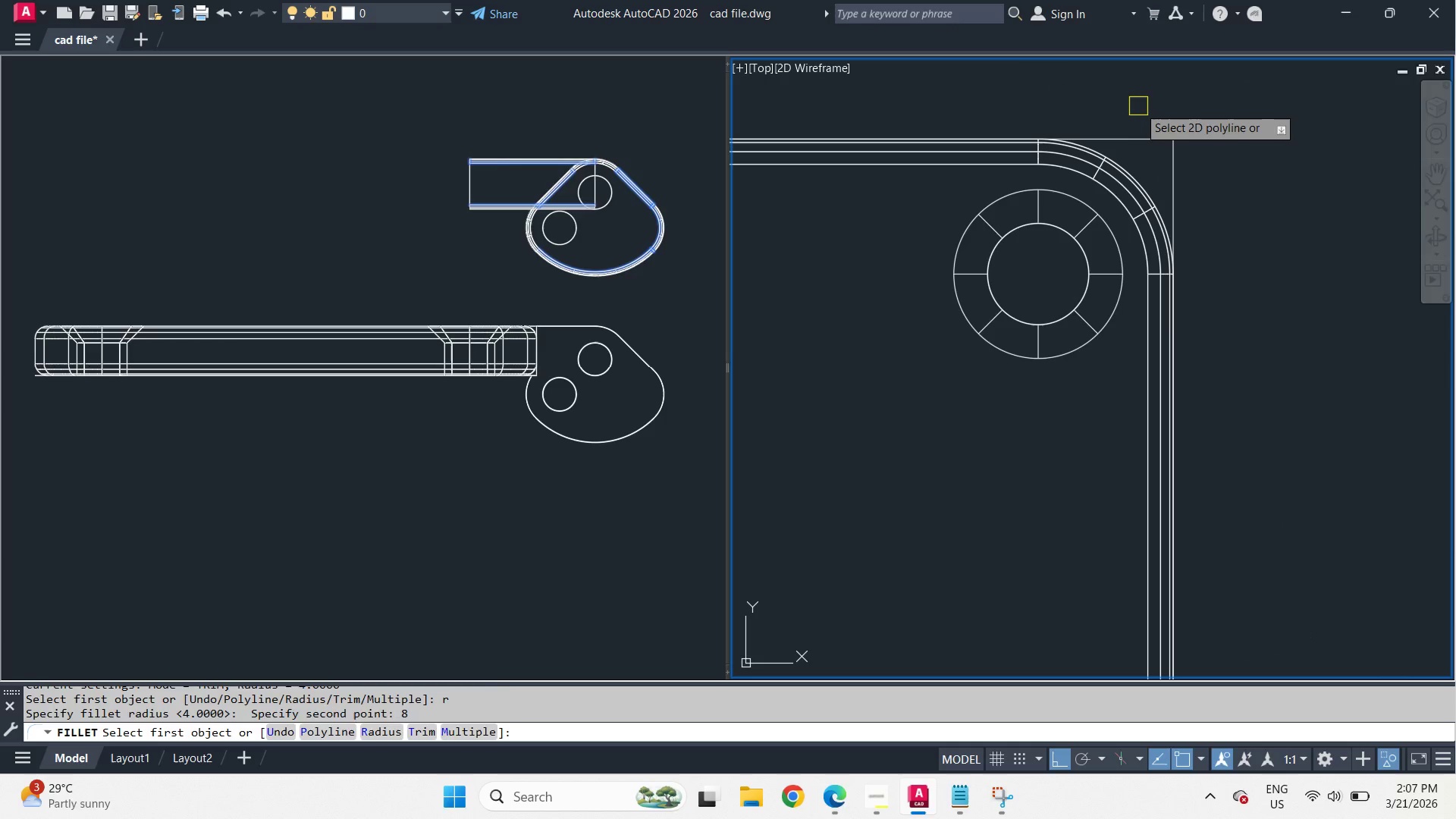 
key(Space)
 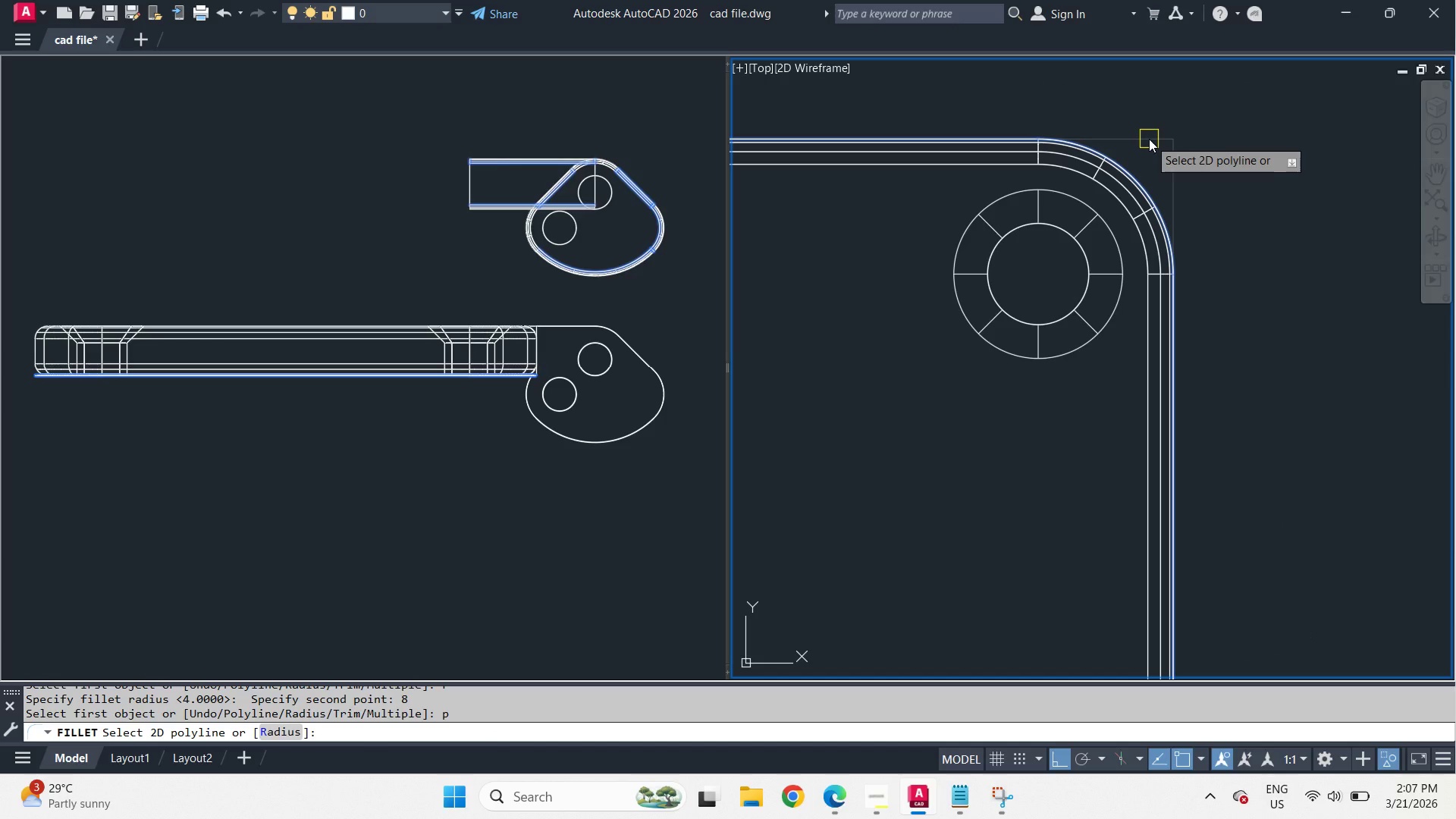 
left_click([1149, 139])
 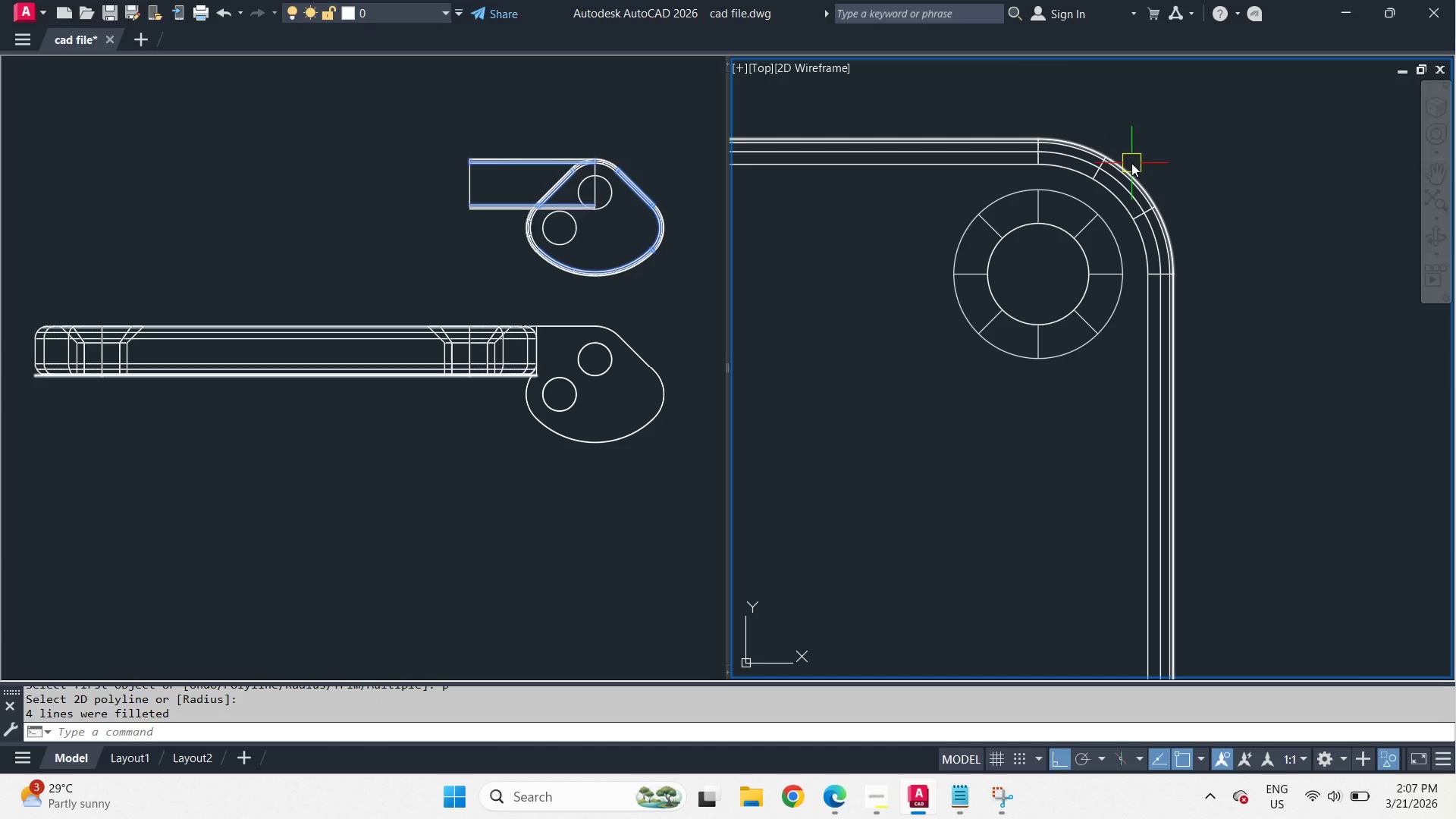 
left_click([1131, 163])
 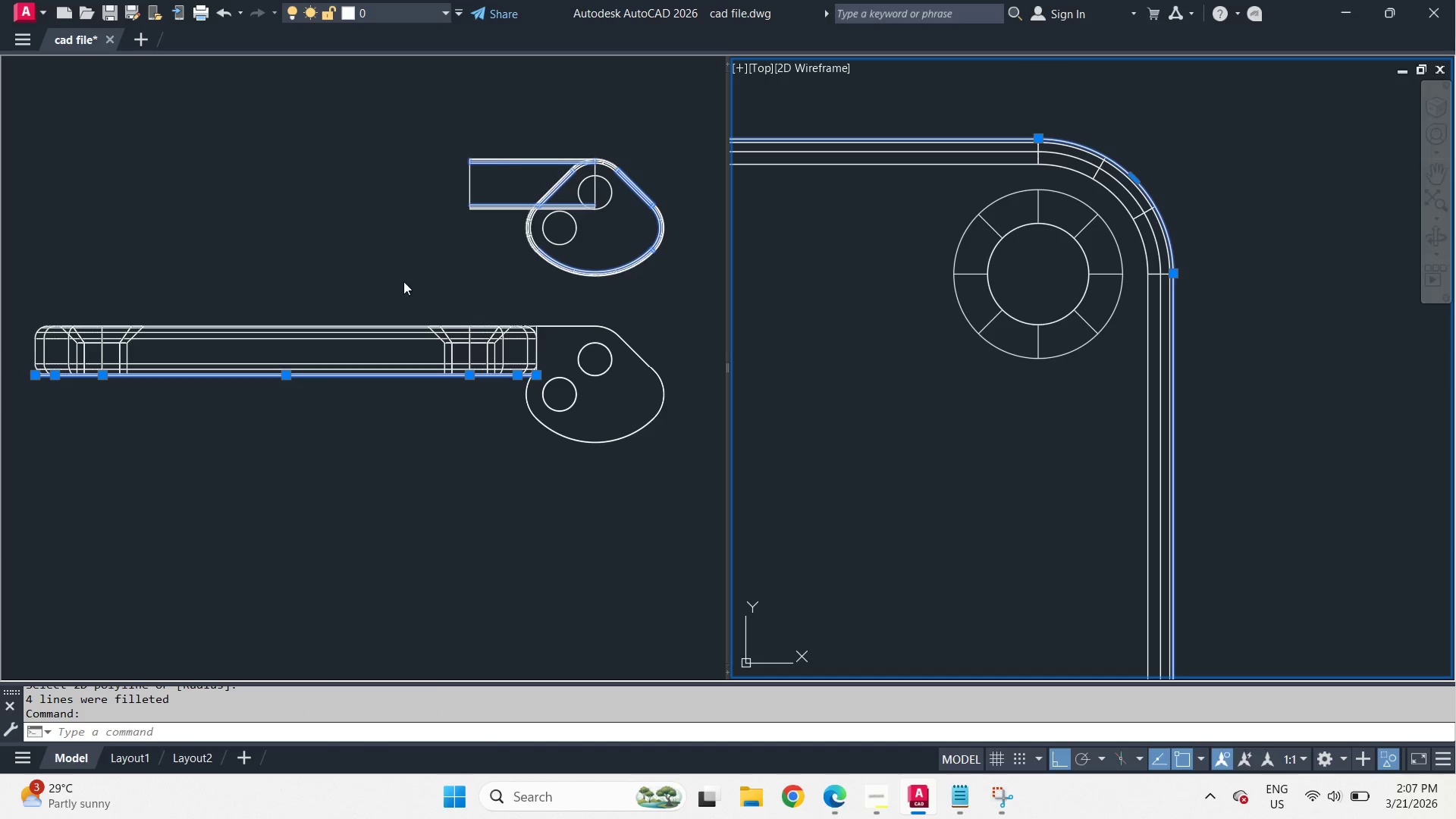 
left_click([395, 279])
 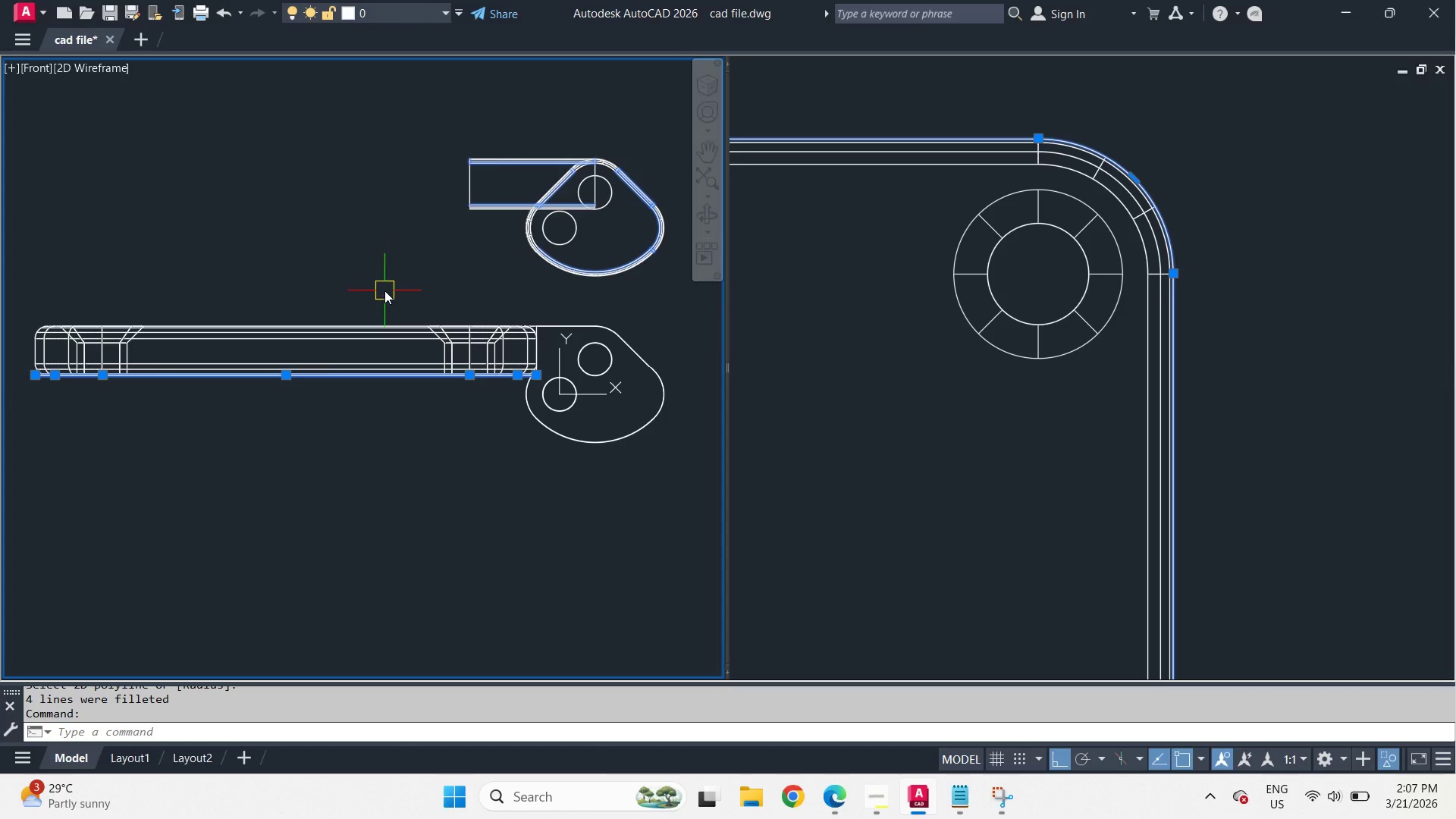 
type(ext )
 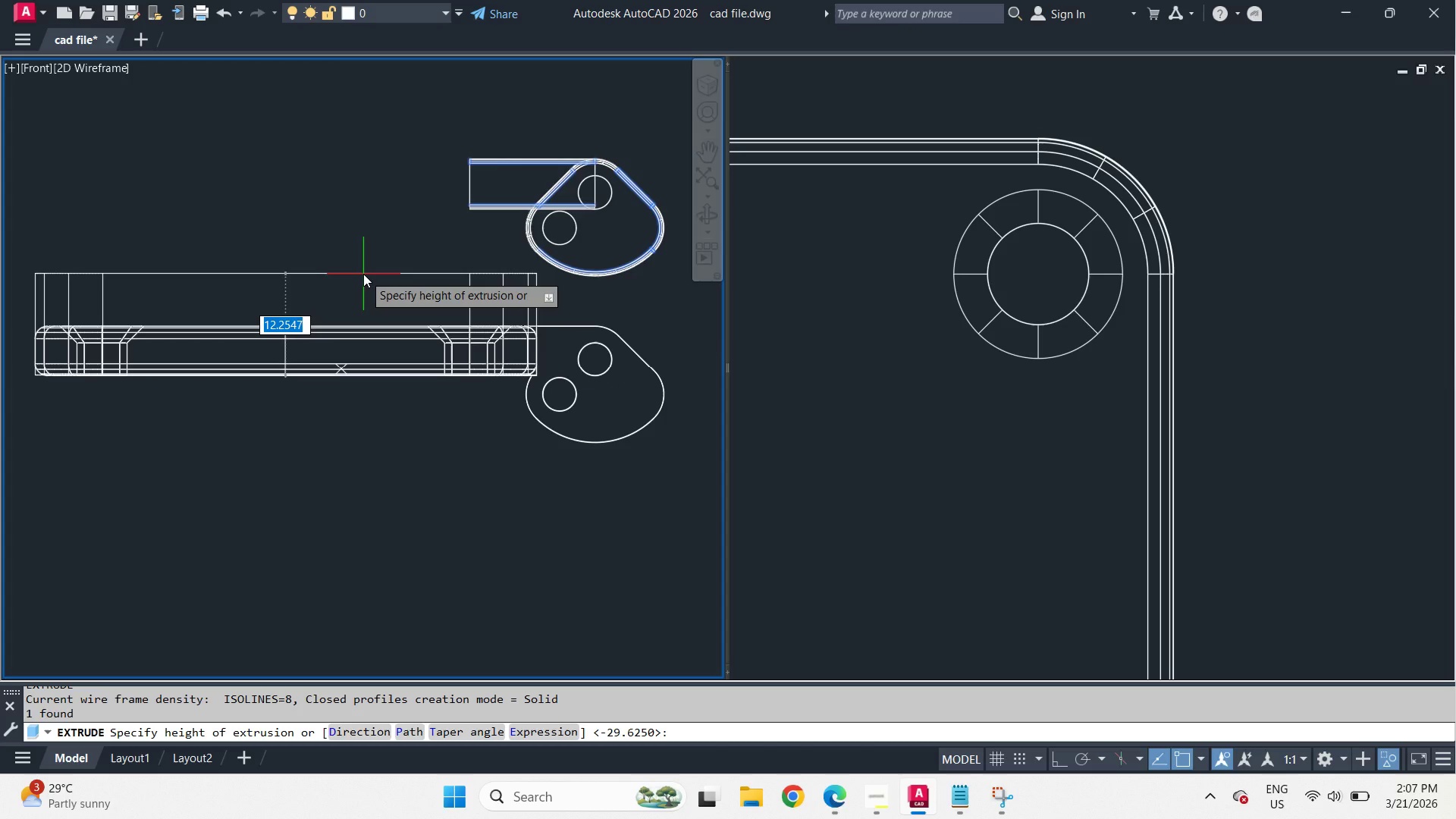 
key(Numpad6)
 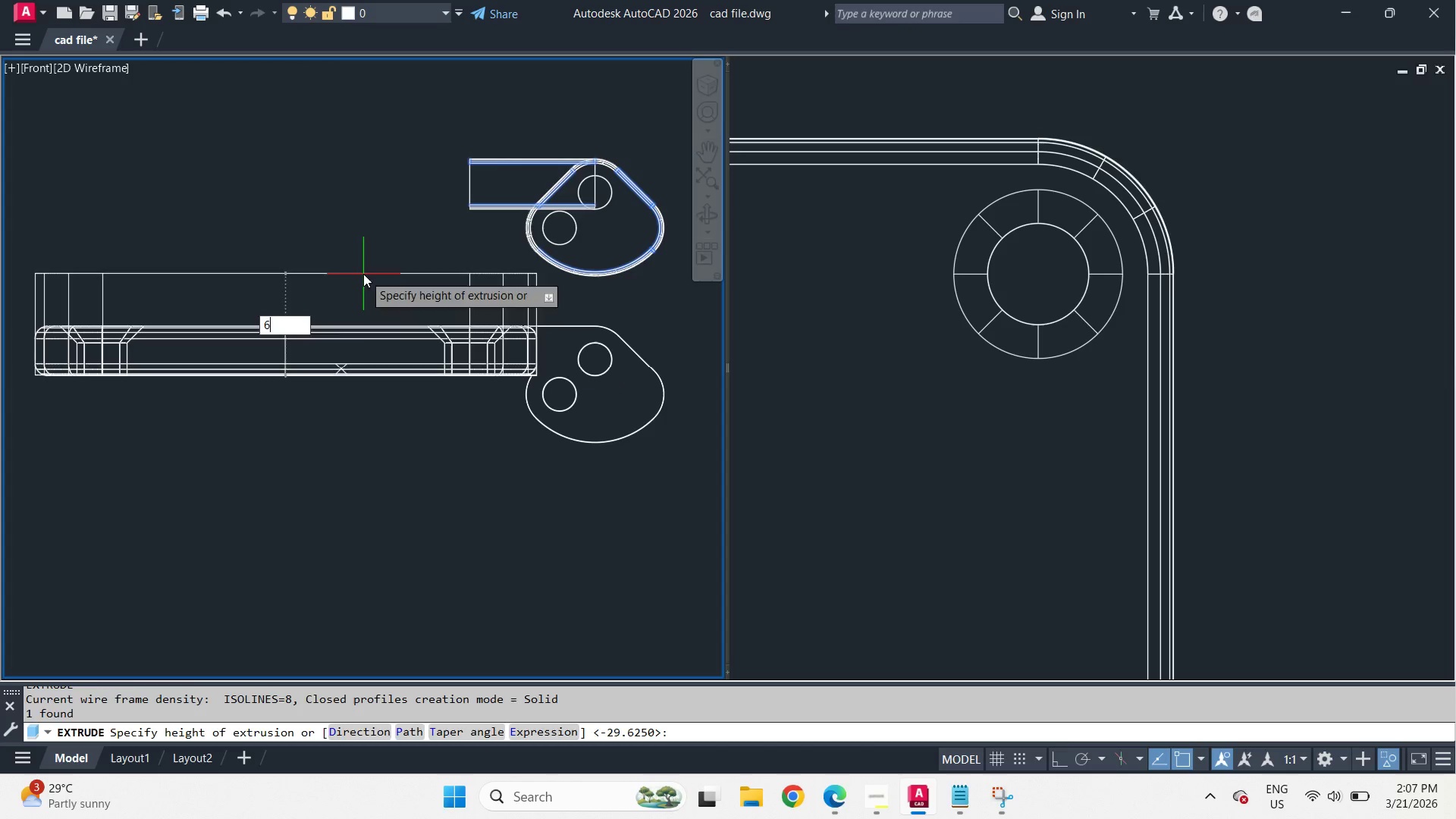 
key(Space)
 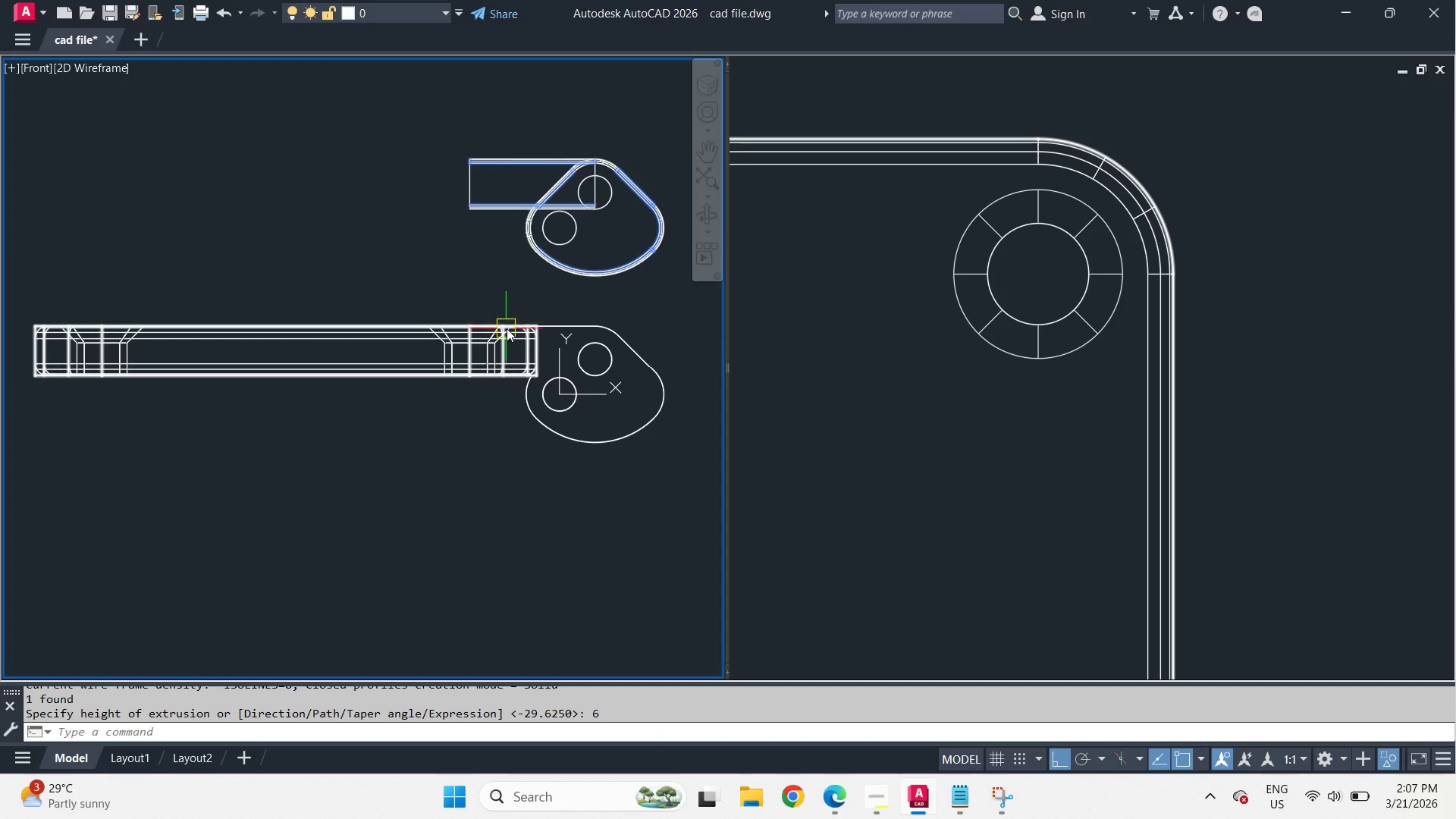 
left_click([507, 328])
 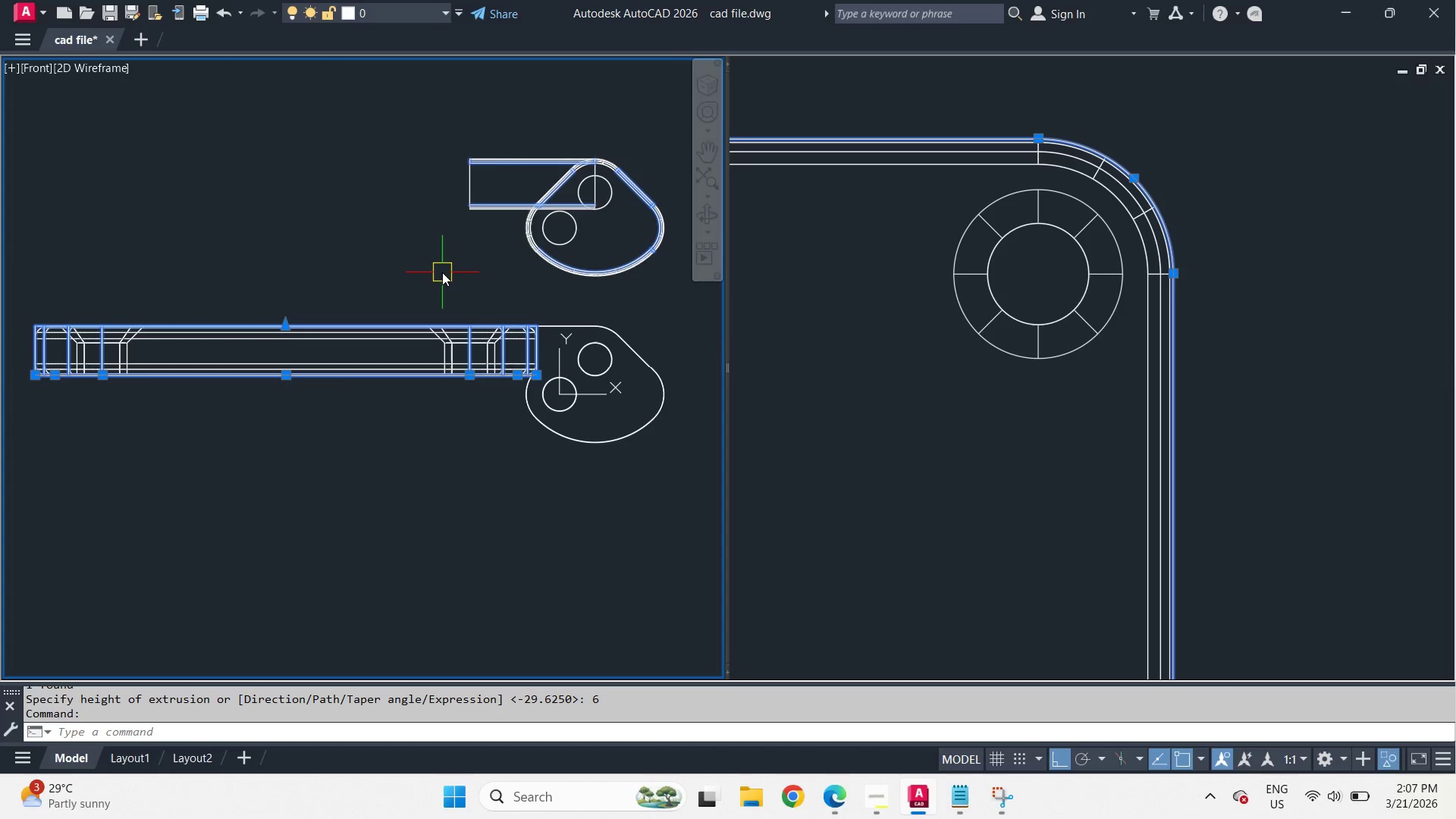 
key(M)
 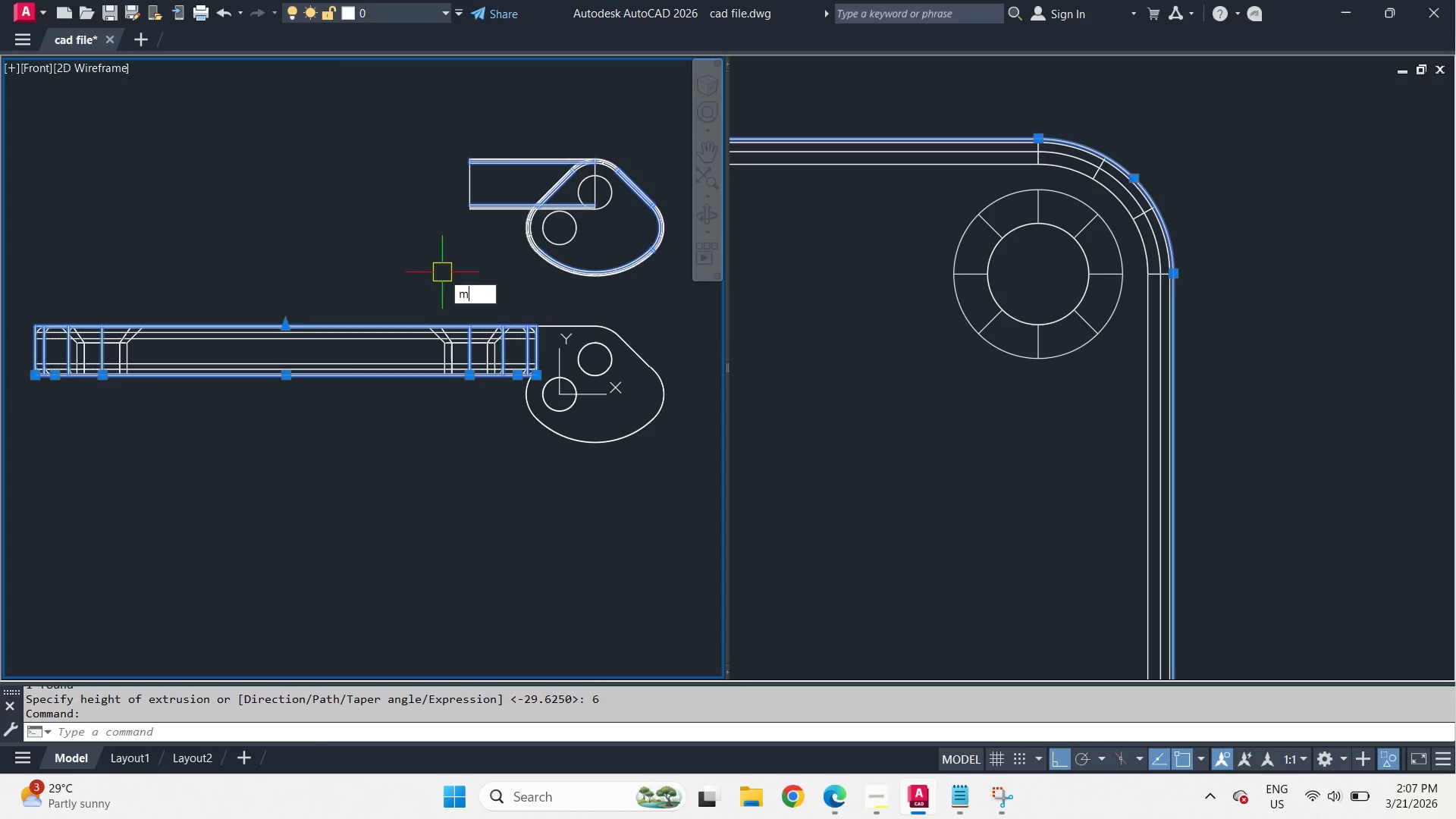 
key(Space)
 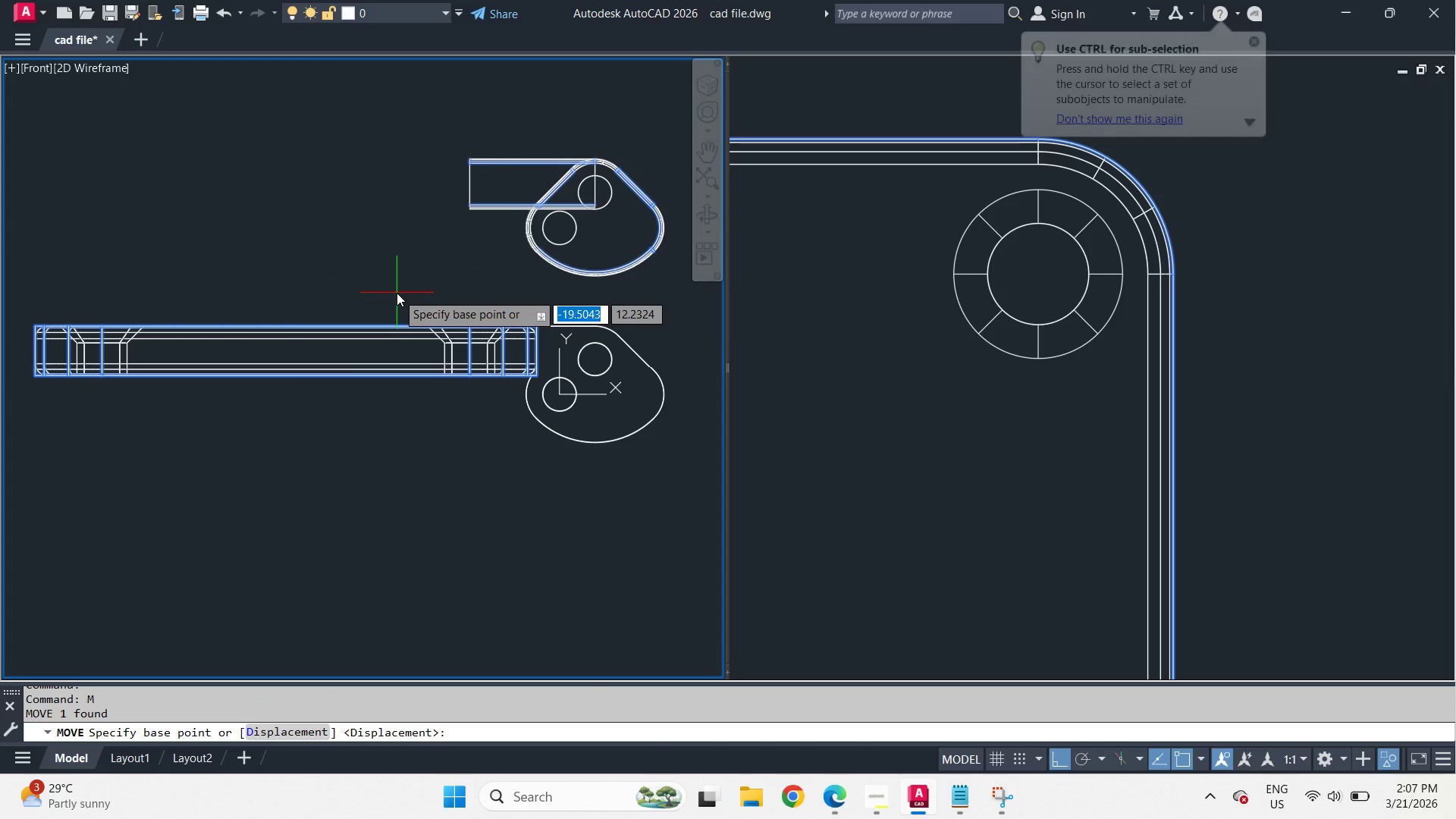 
left_click_drag(start_coordinate=[397, 293], to_coordinate=[396, 285])
 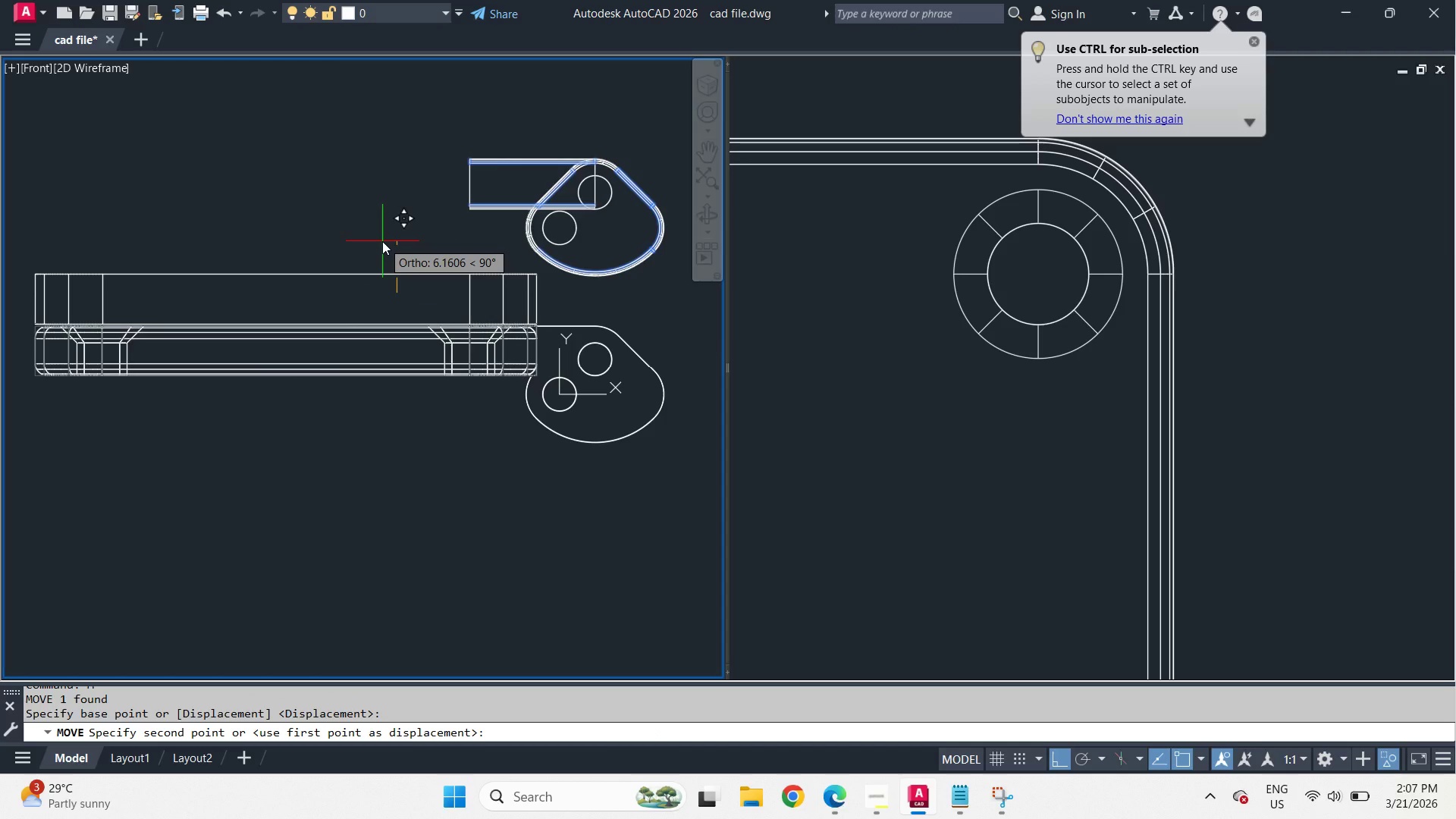 
key(Numpad2)
 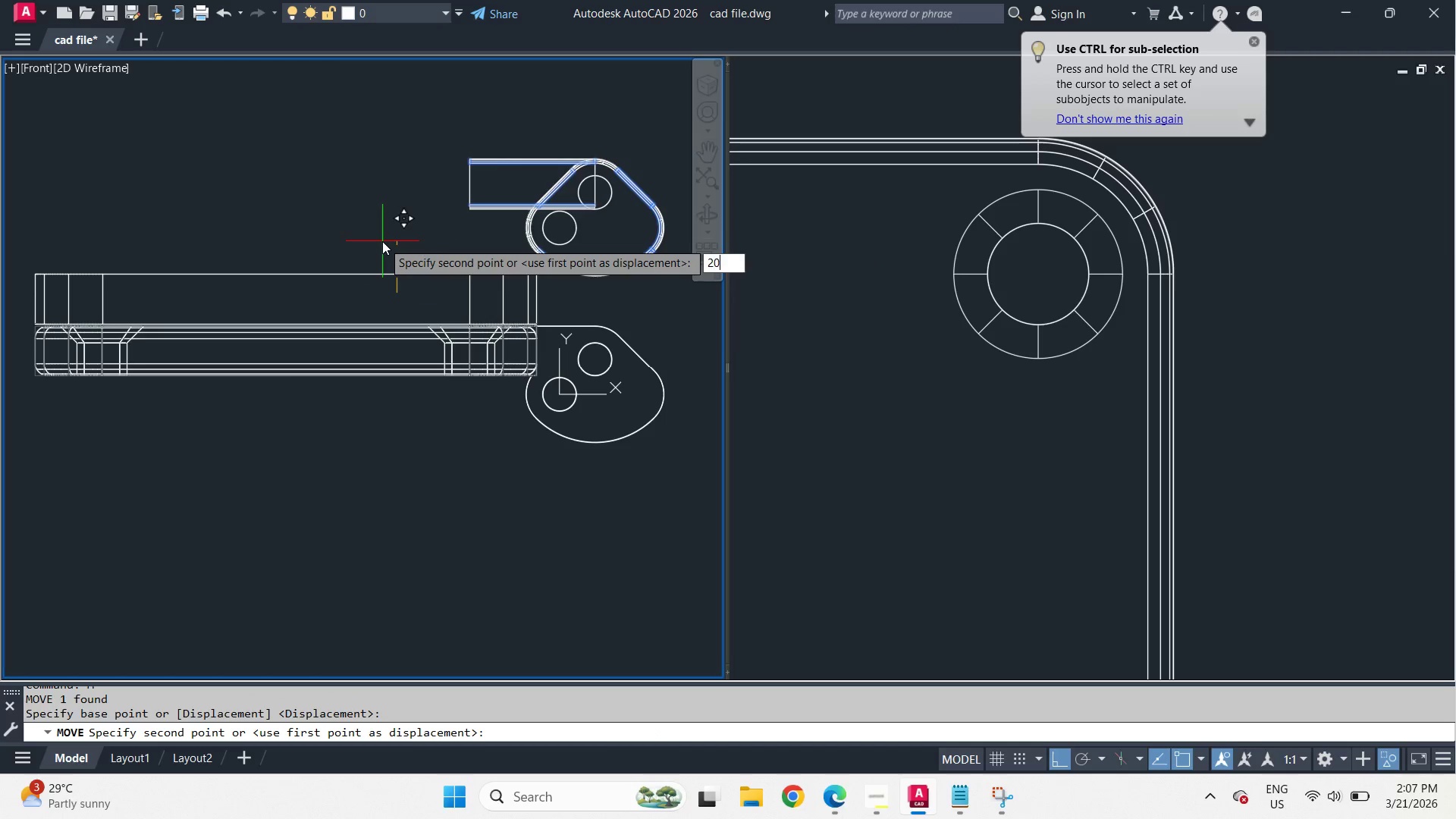 
key(Numpad0)
 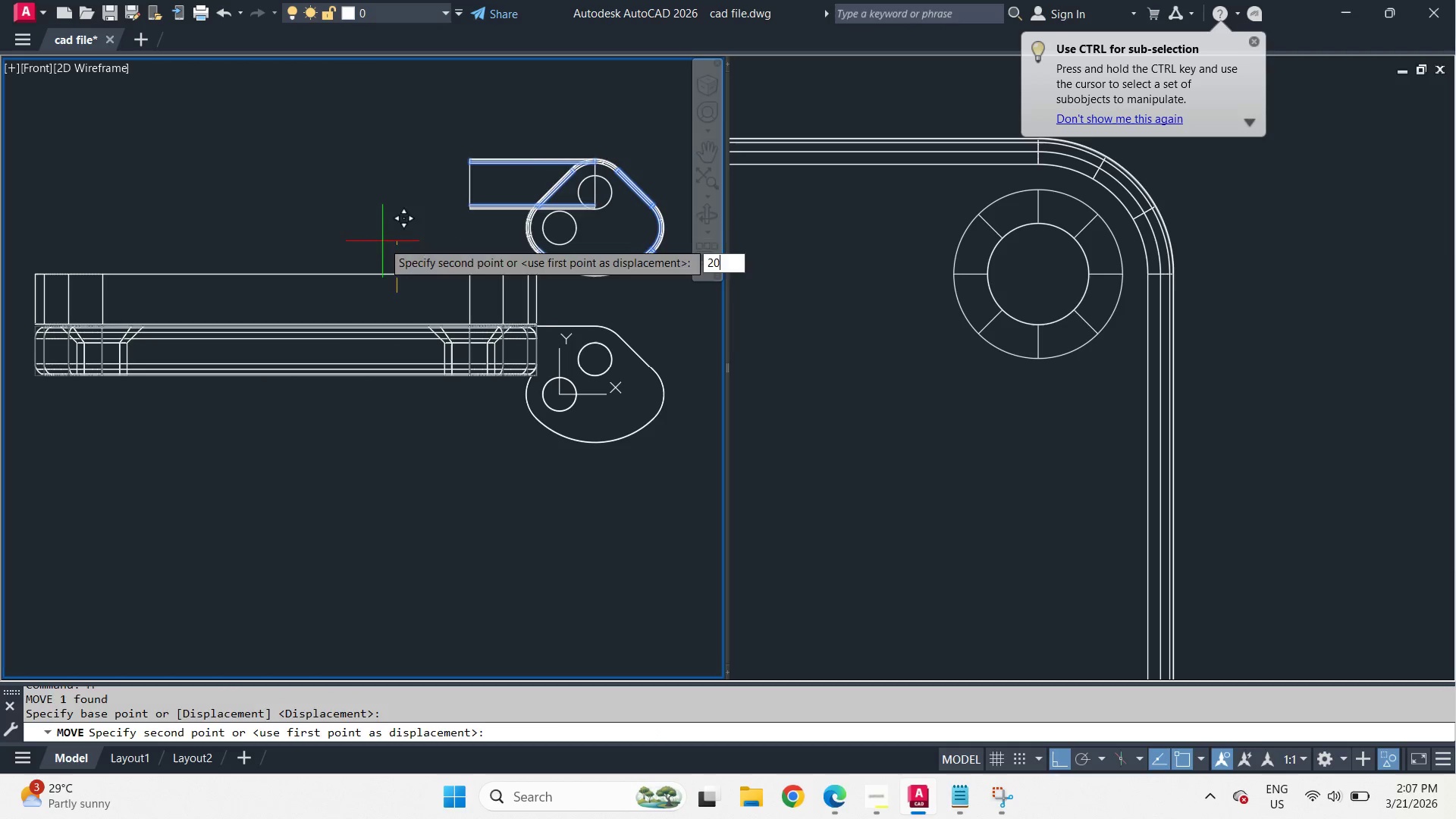 
key(Space)
 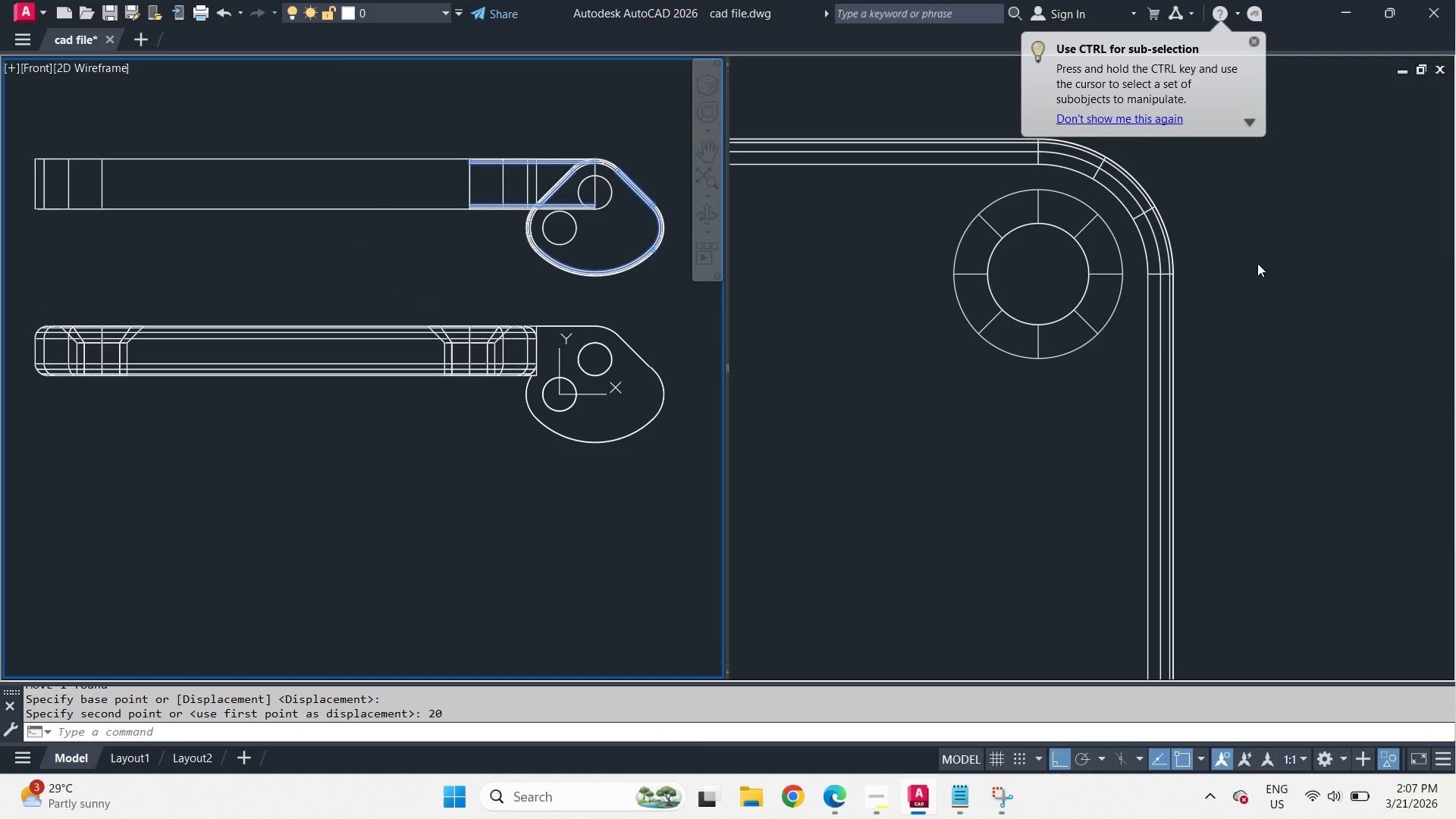 
left_click([1257, 263])
 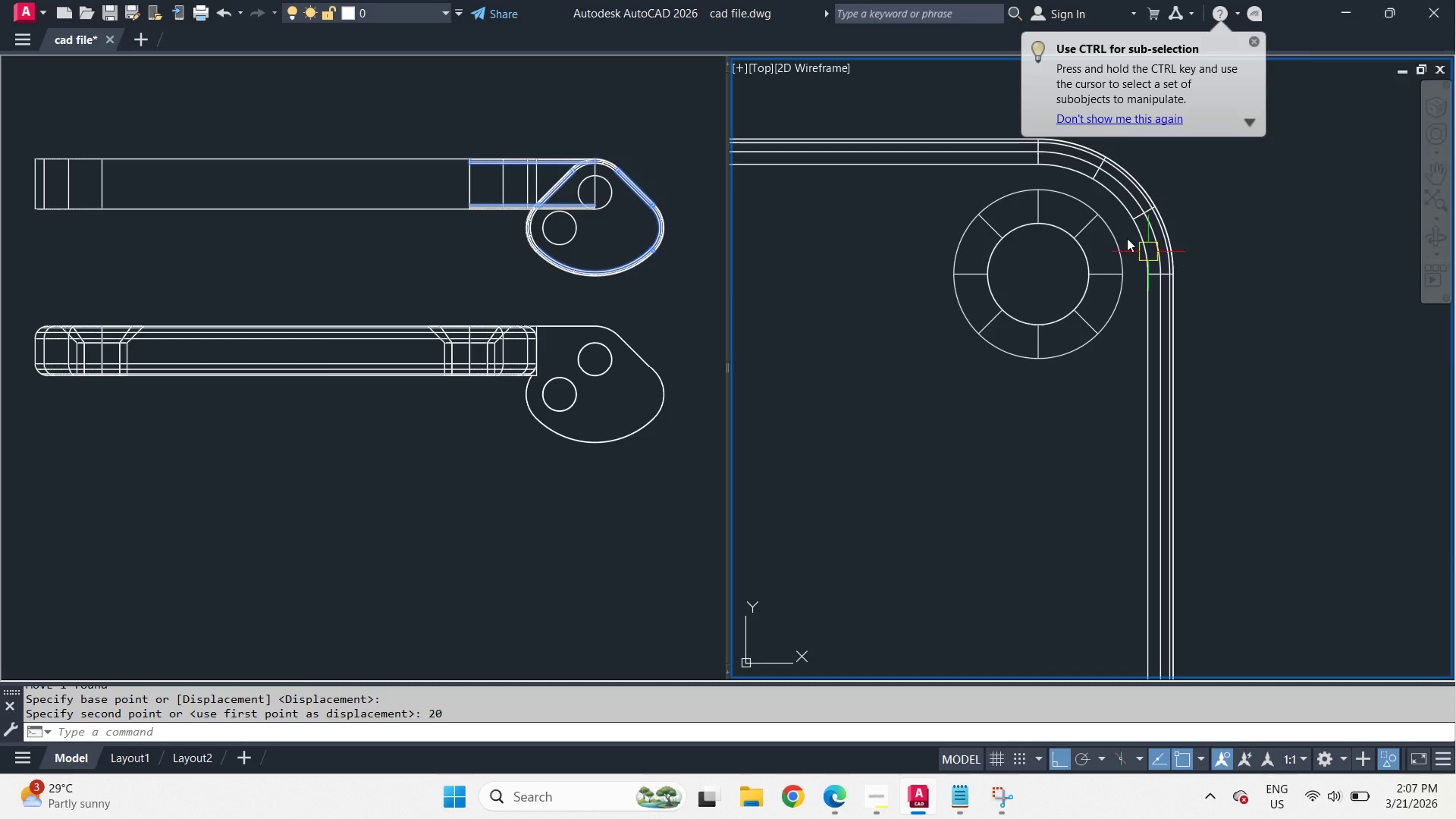 
hold_key(key=ShiftLeft, duration=3.12)
 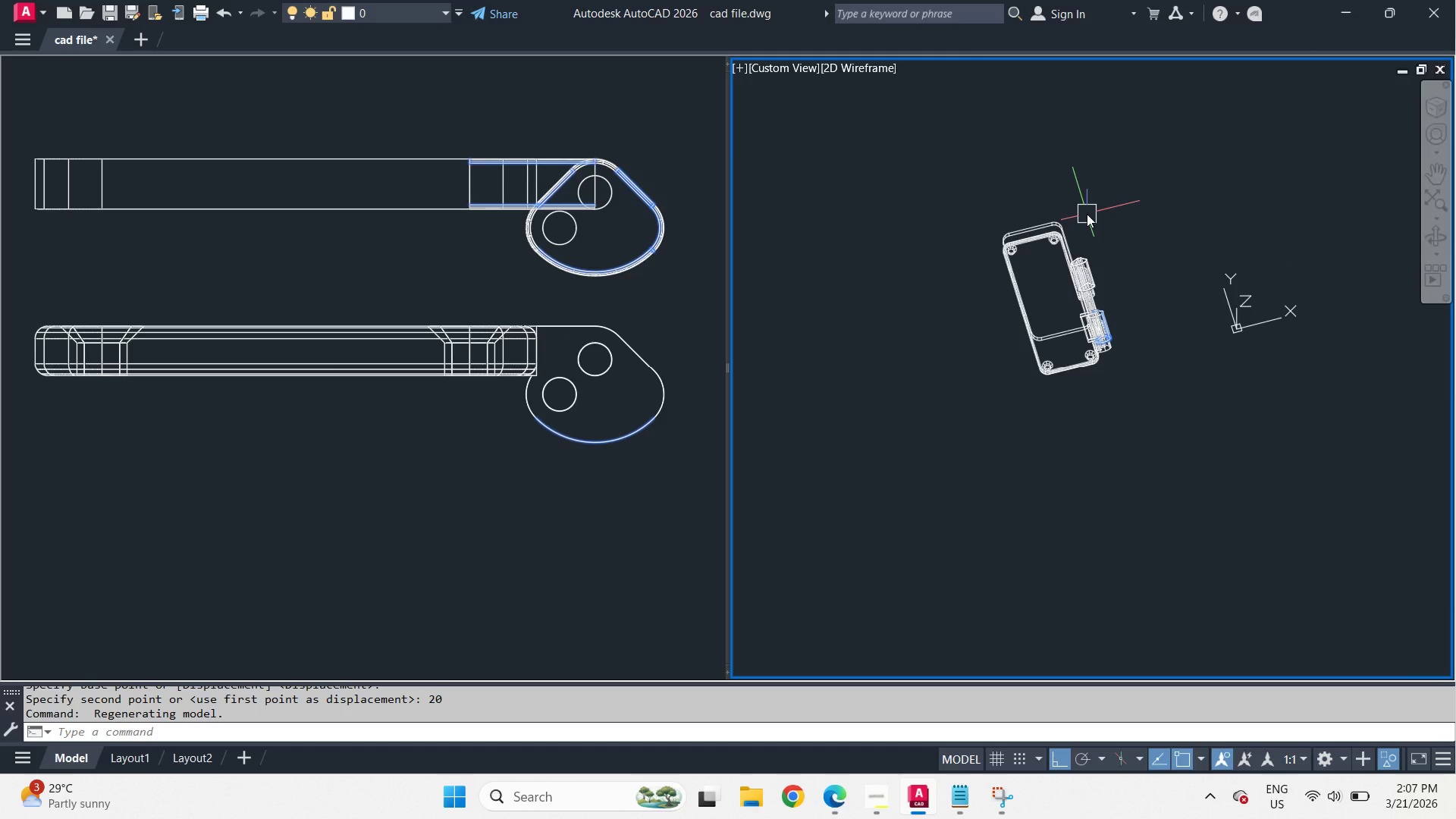 
scroll: coordinate [1138, 225], scroll_direction: down, amount: 6.0
 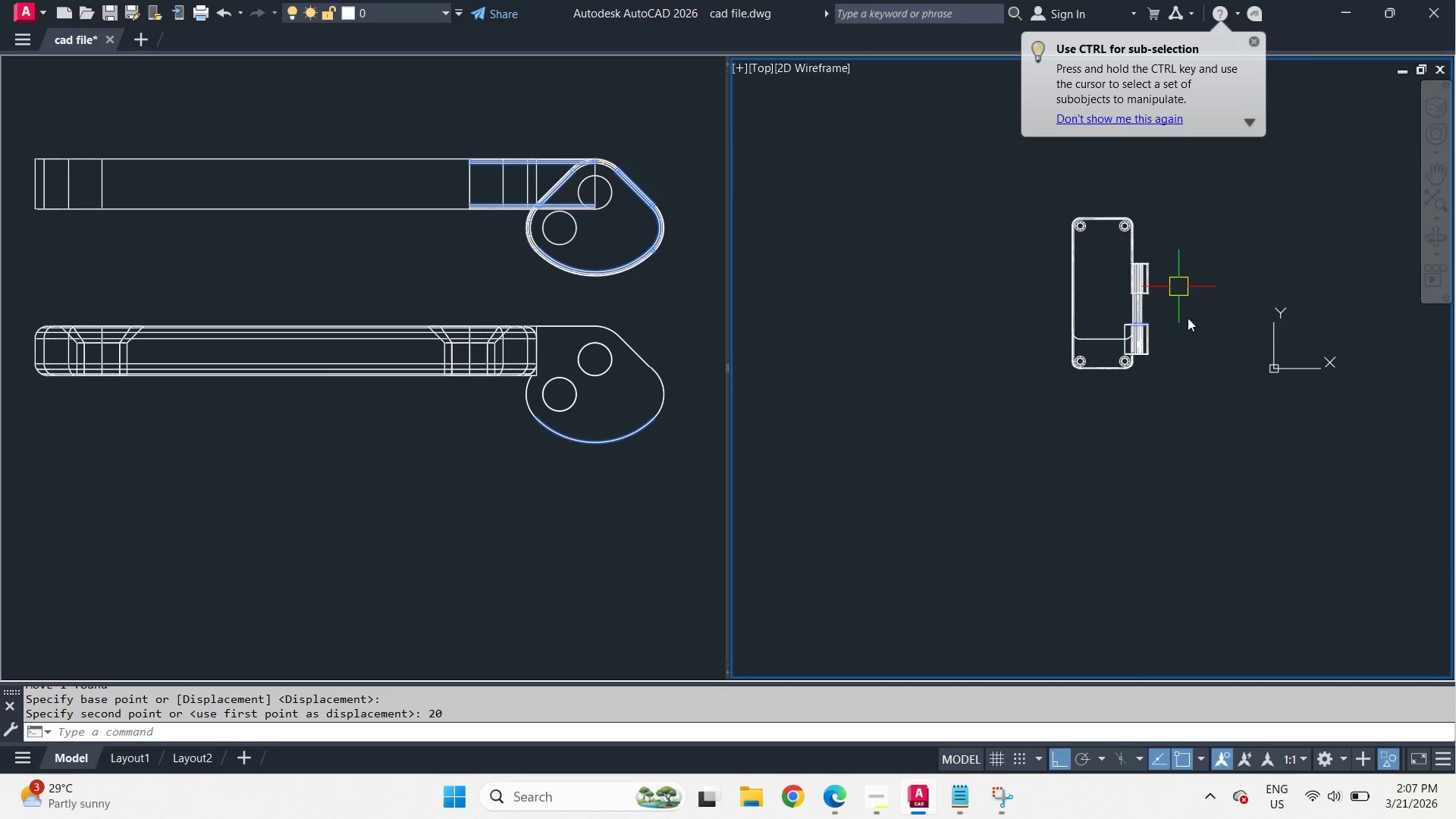 
key(Minus)
 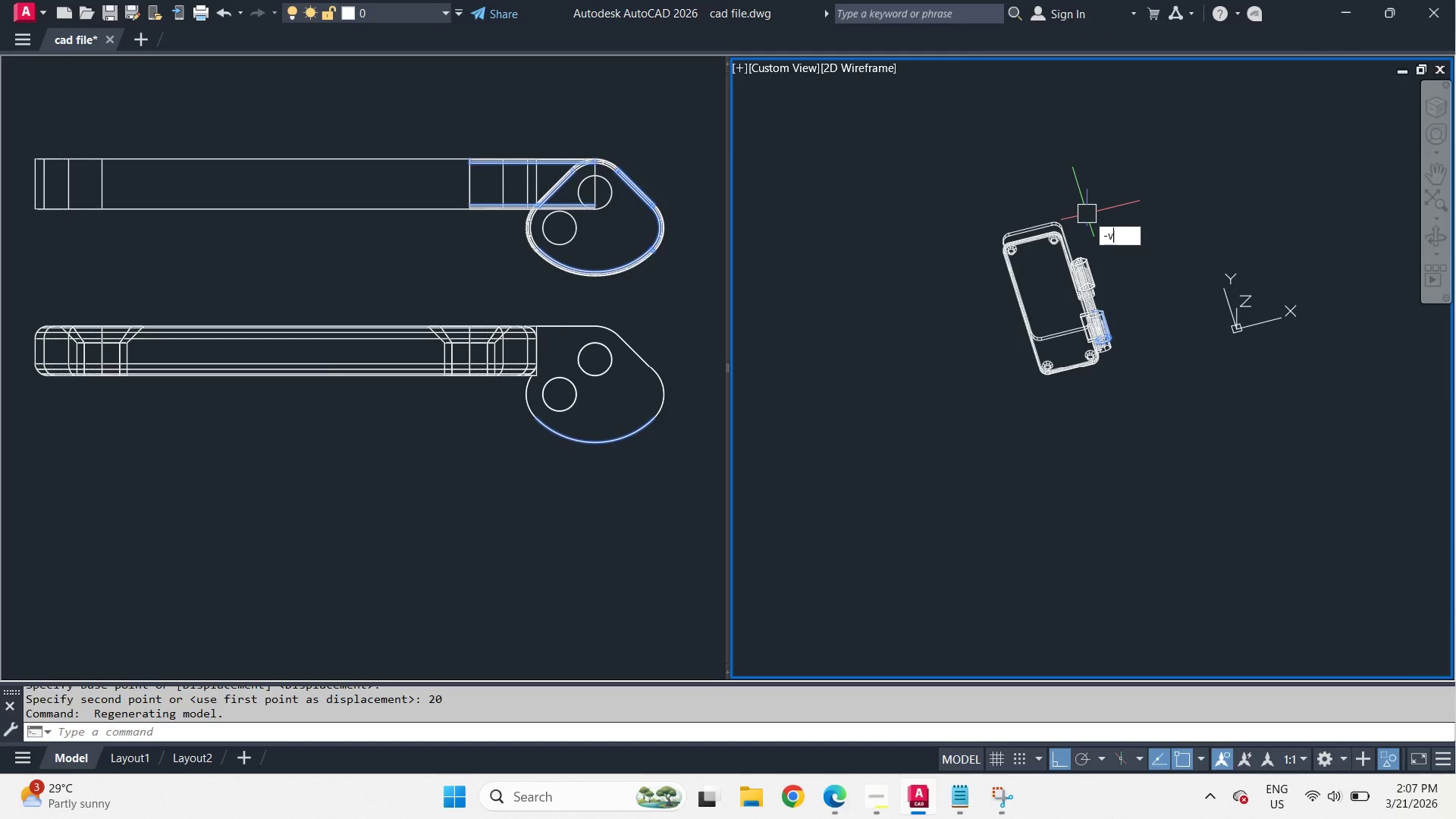 
key(V)
 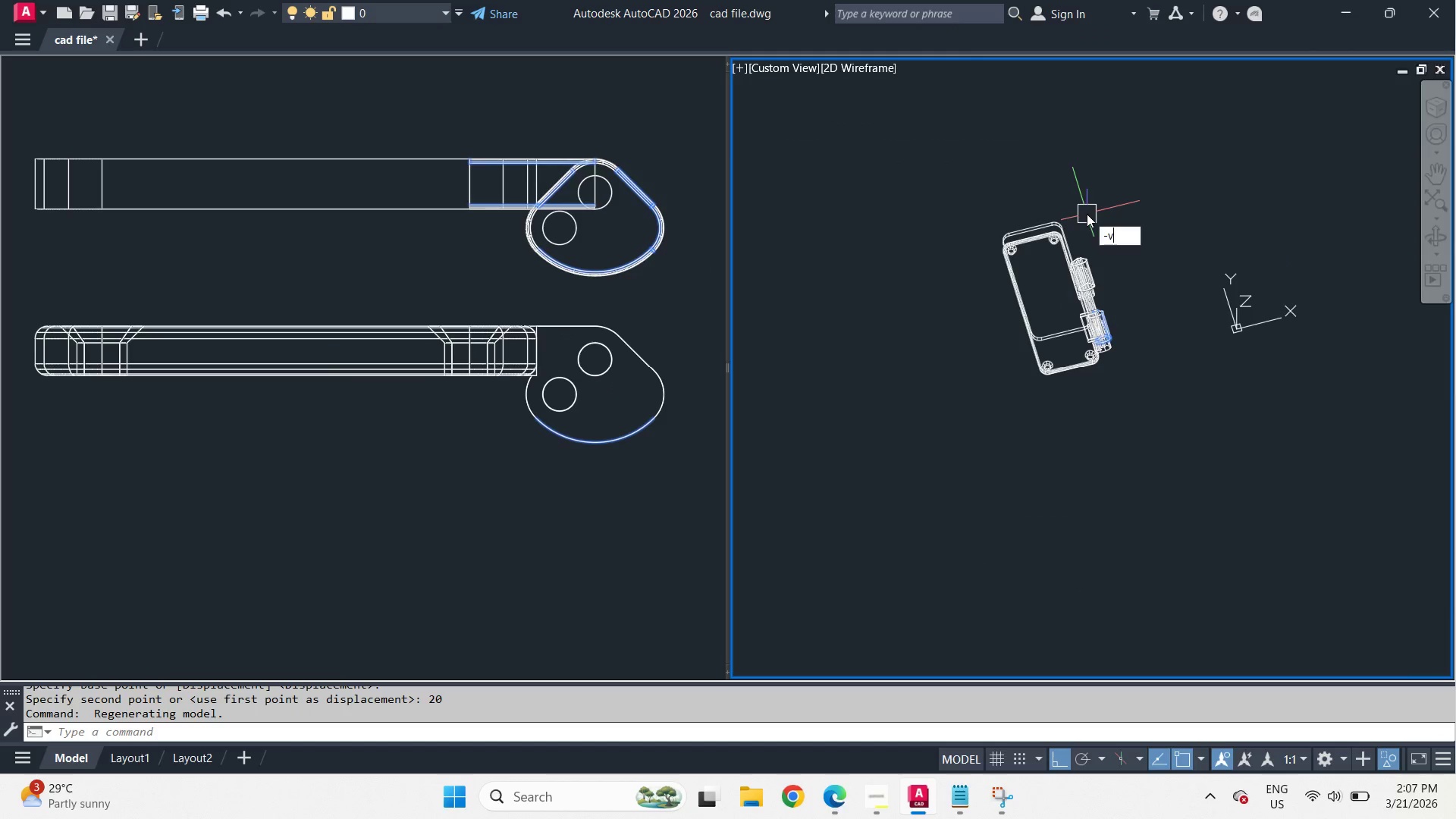 
key(Space)
 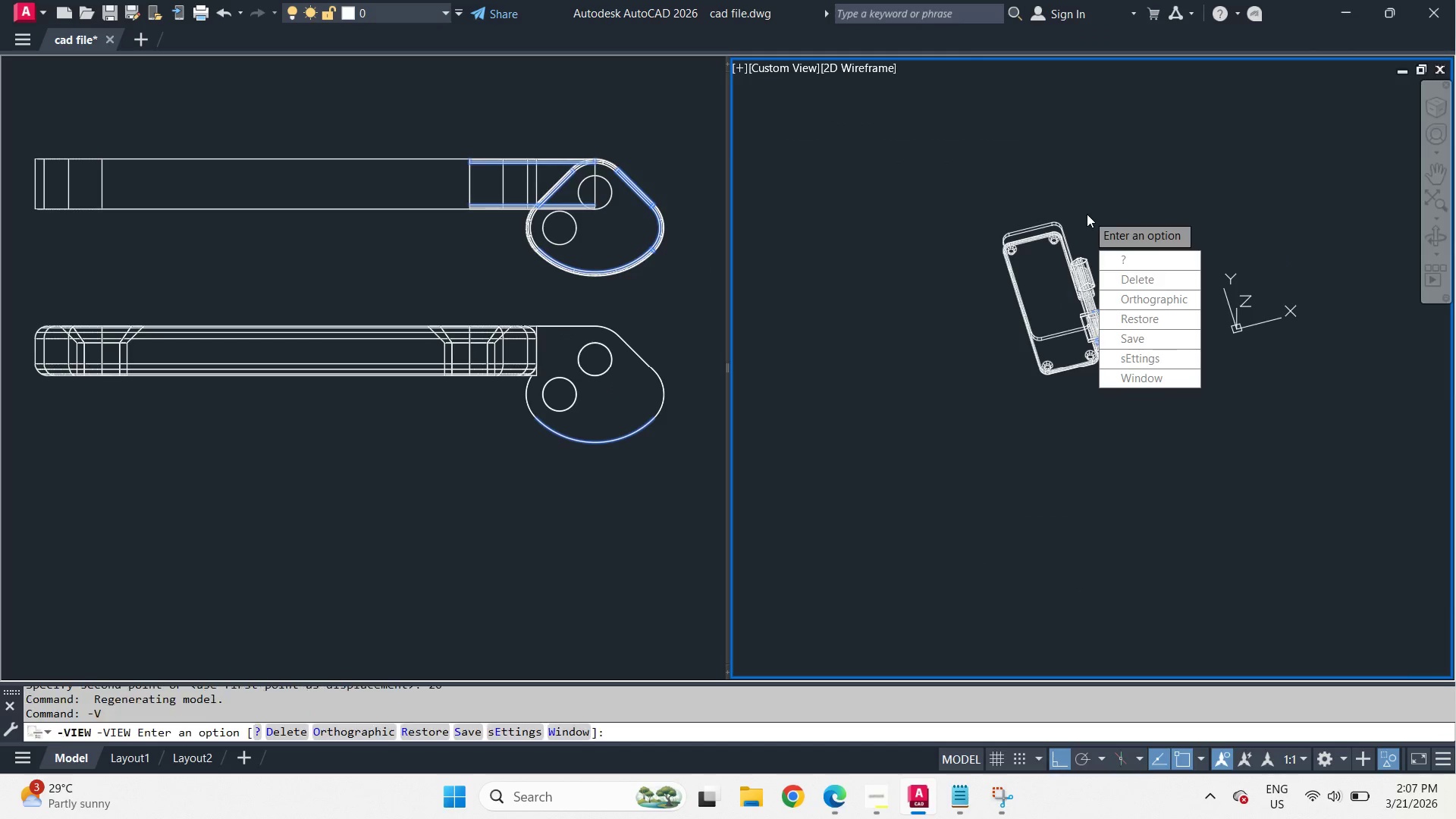 
key(T)
 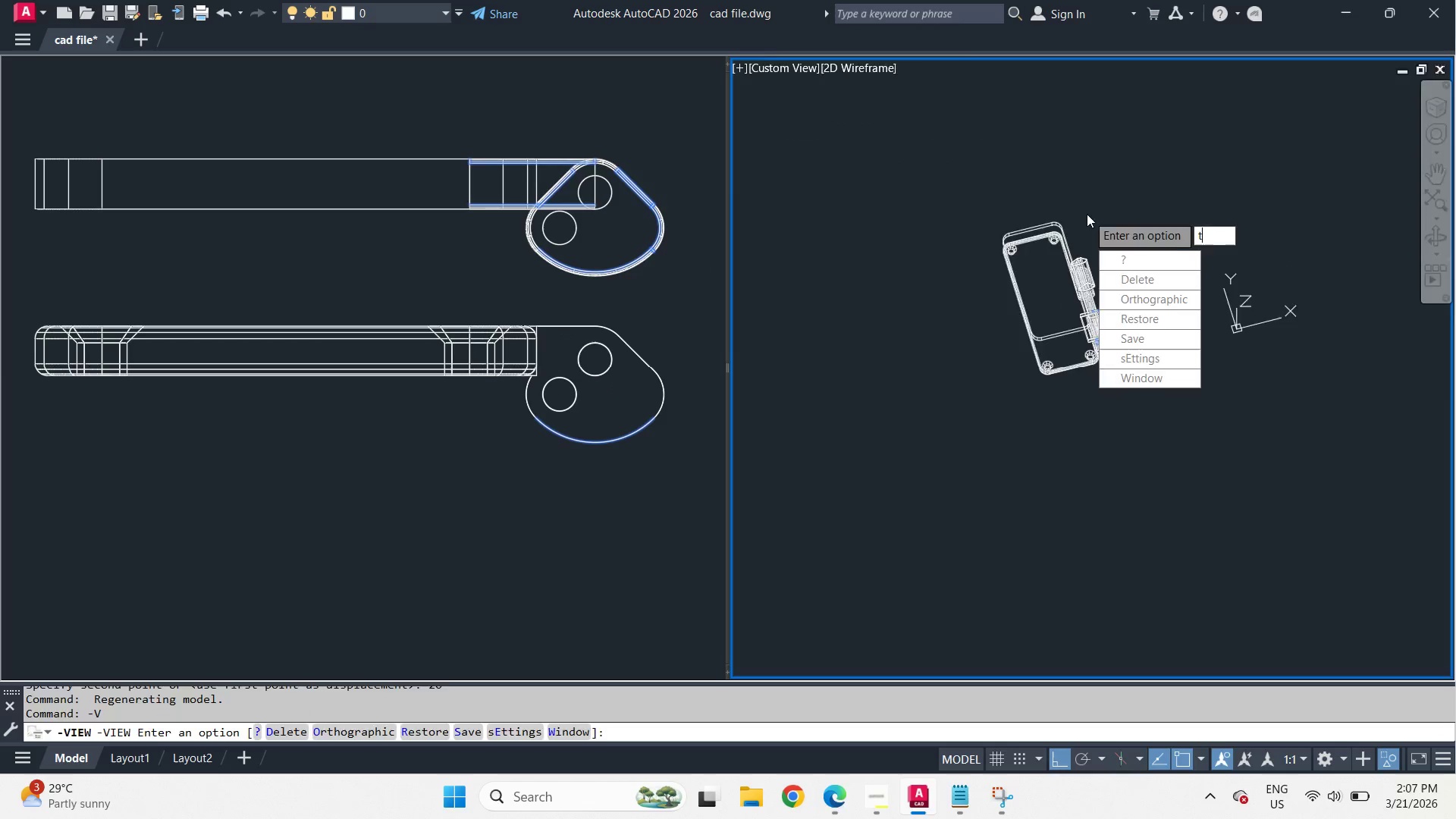 
key(Space)
 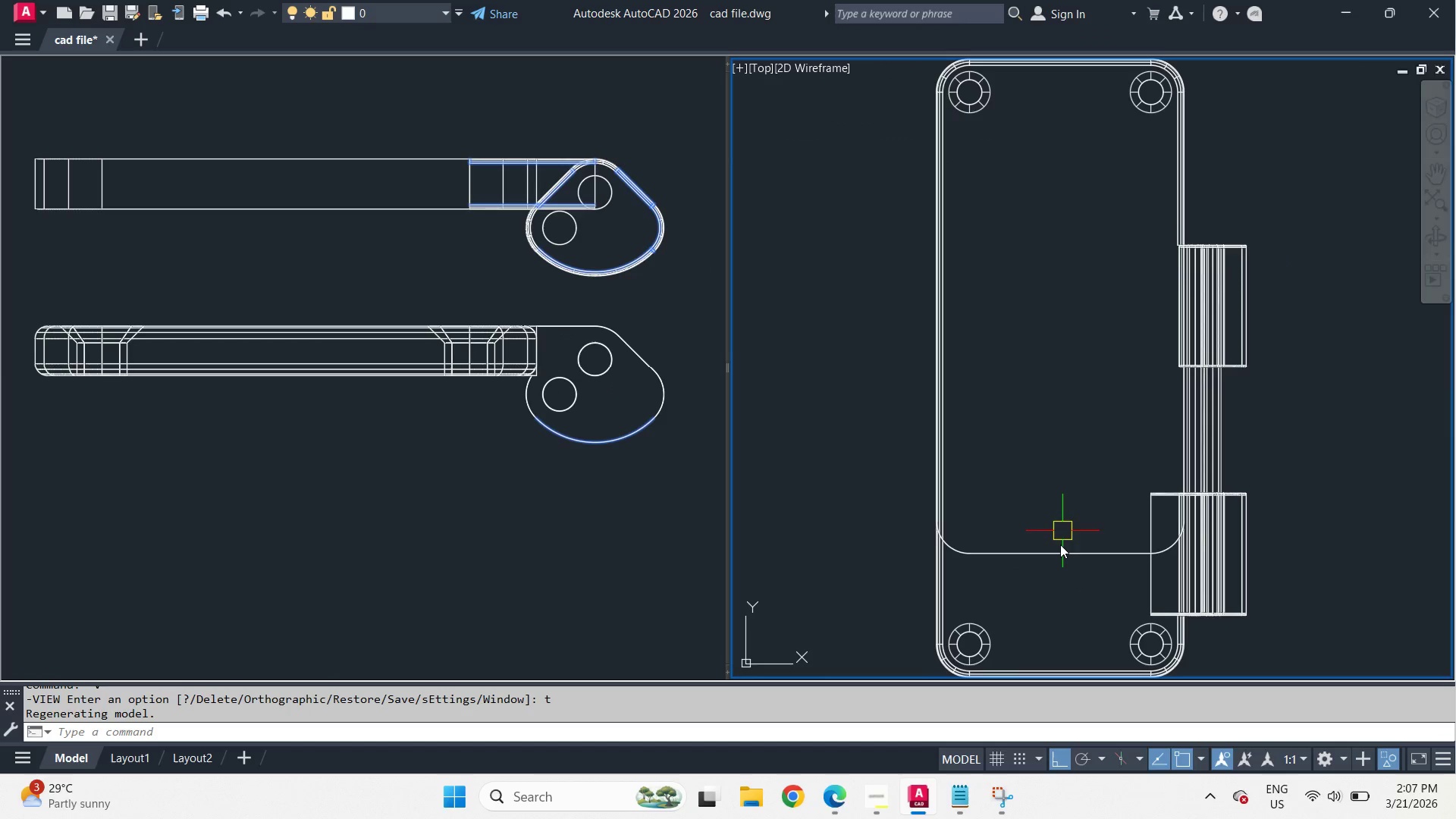 
left_click([1059, 546])
 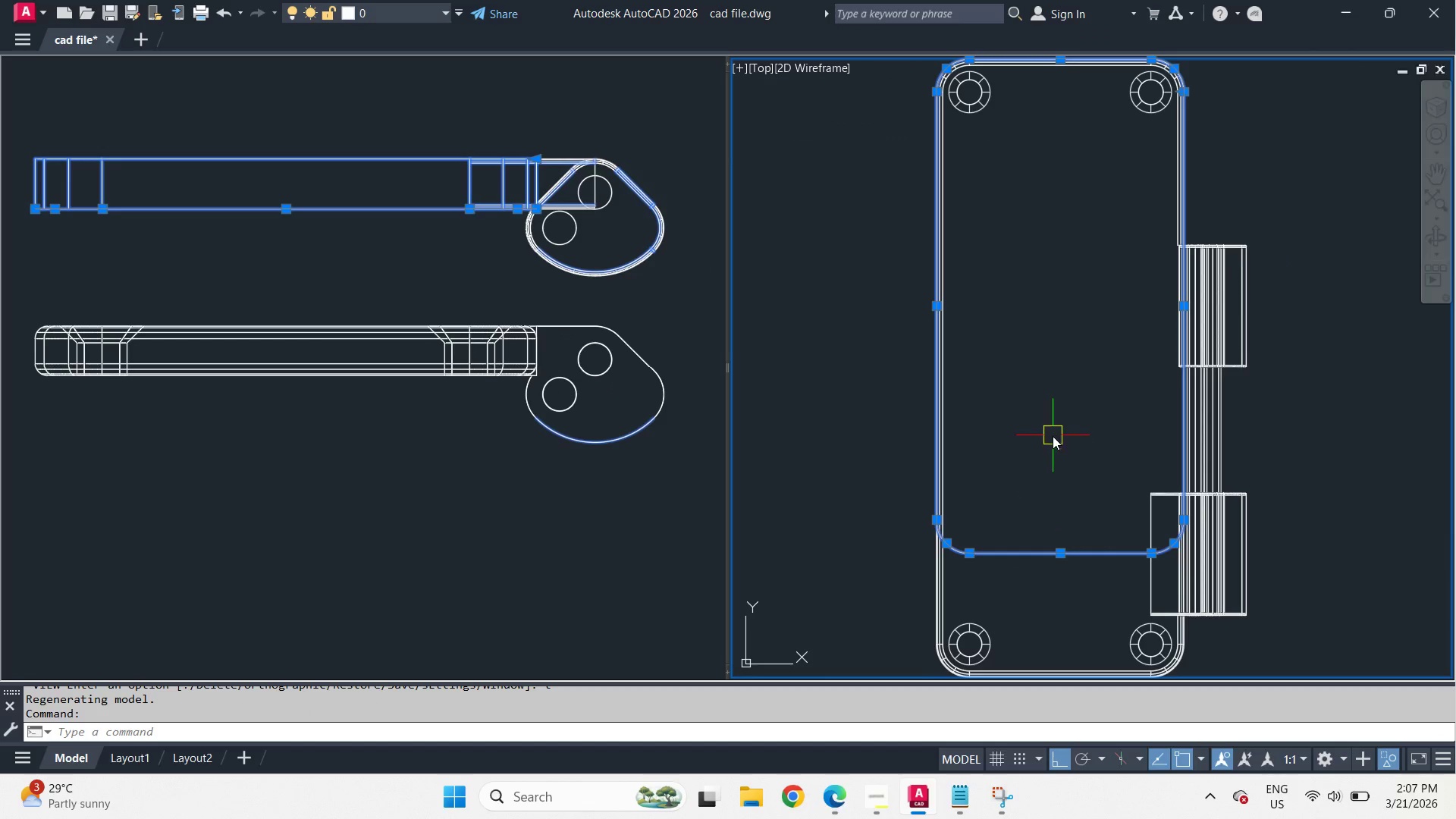 
type(co )
 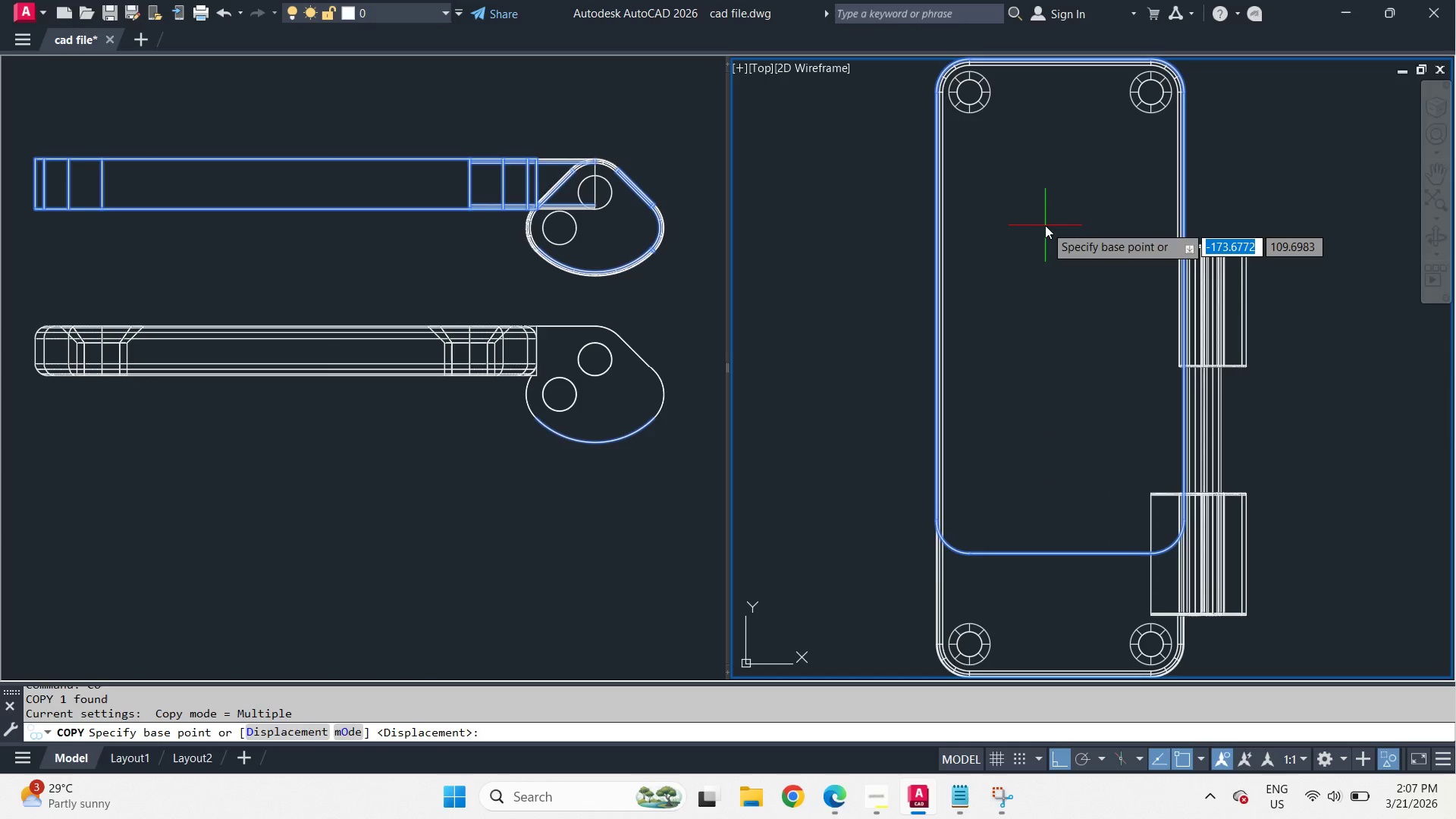 
left_click_drag(start_coordinate=[1045, 225], to_coordinate=[1046, 278])
 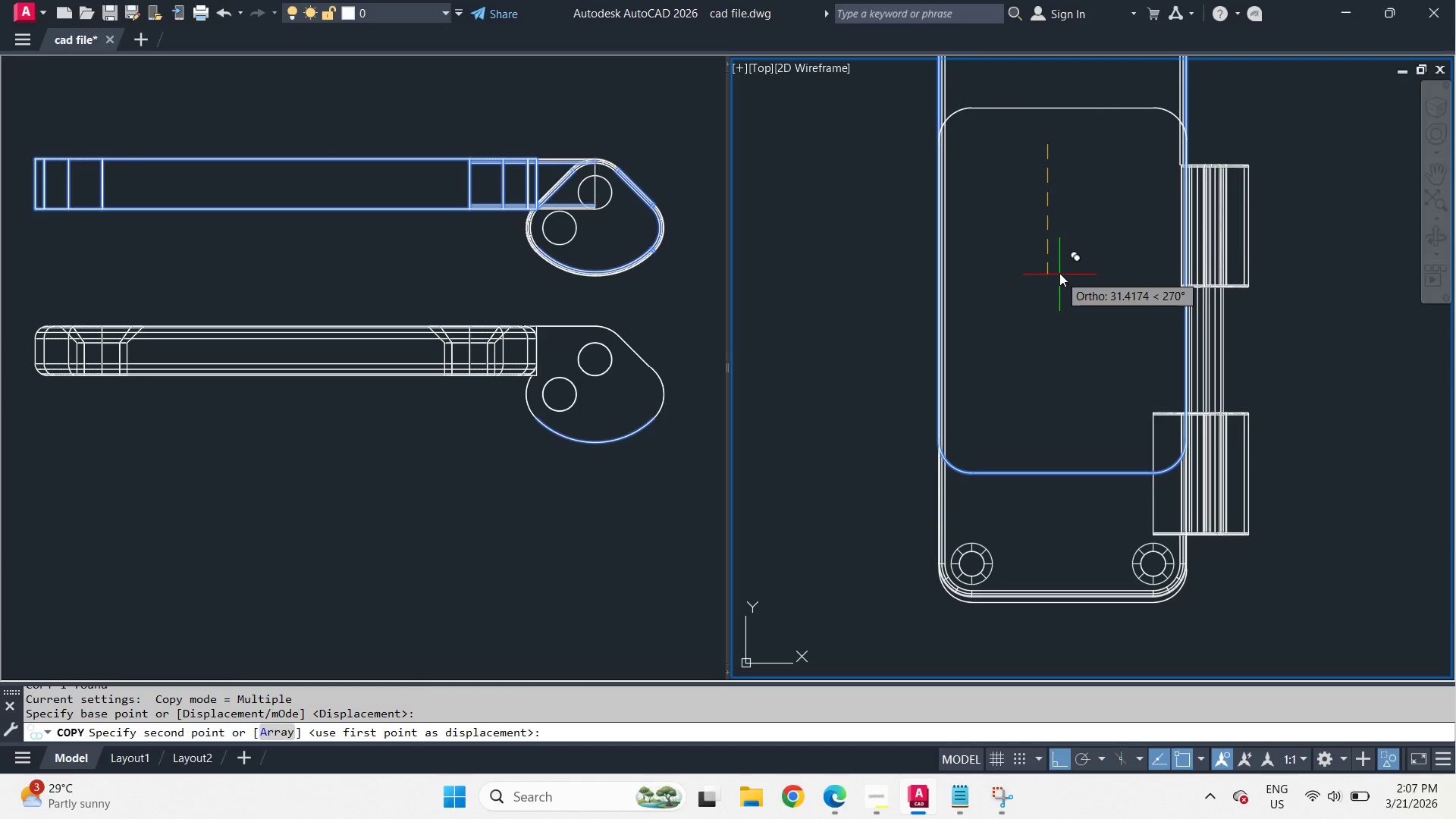 
key(Numpad3)
 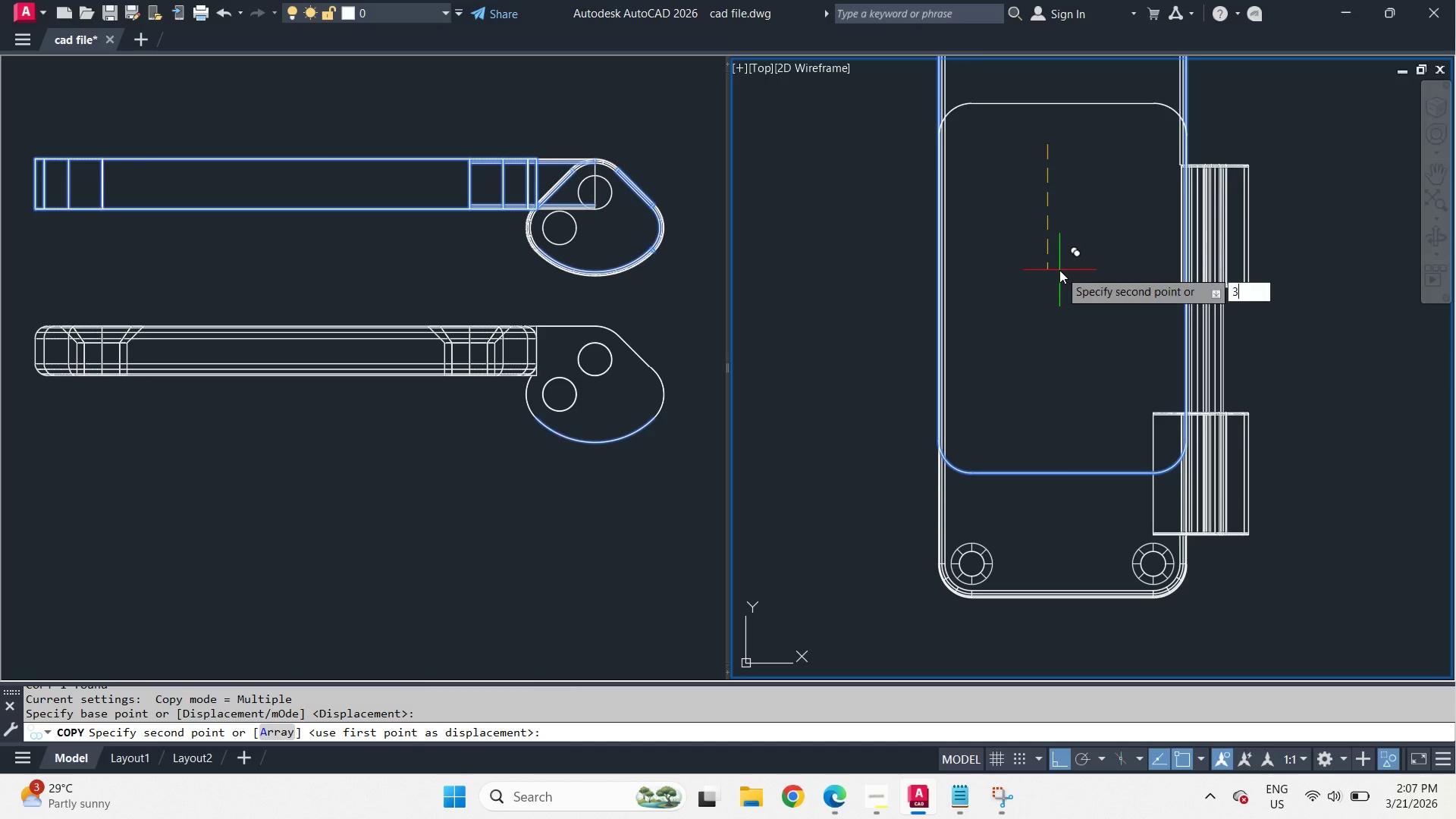 
key(Numpad0)
 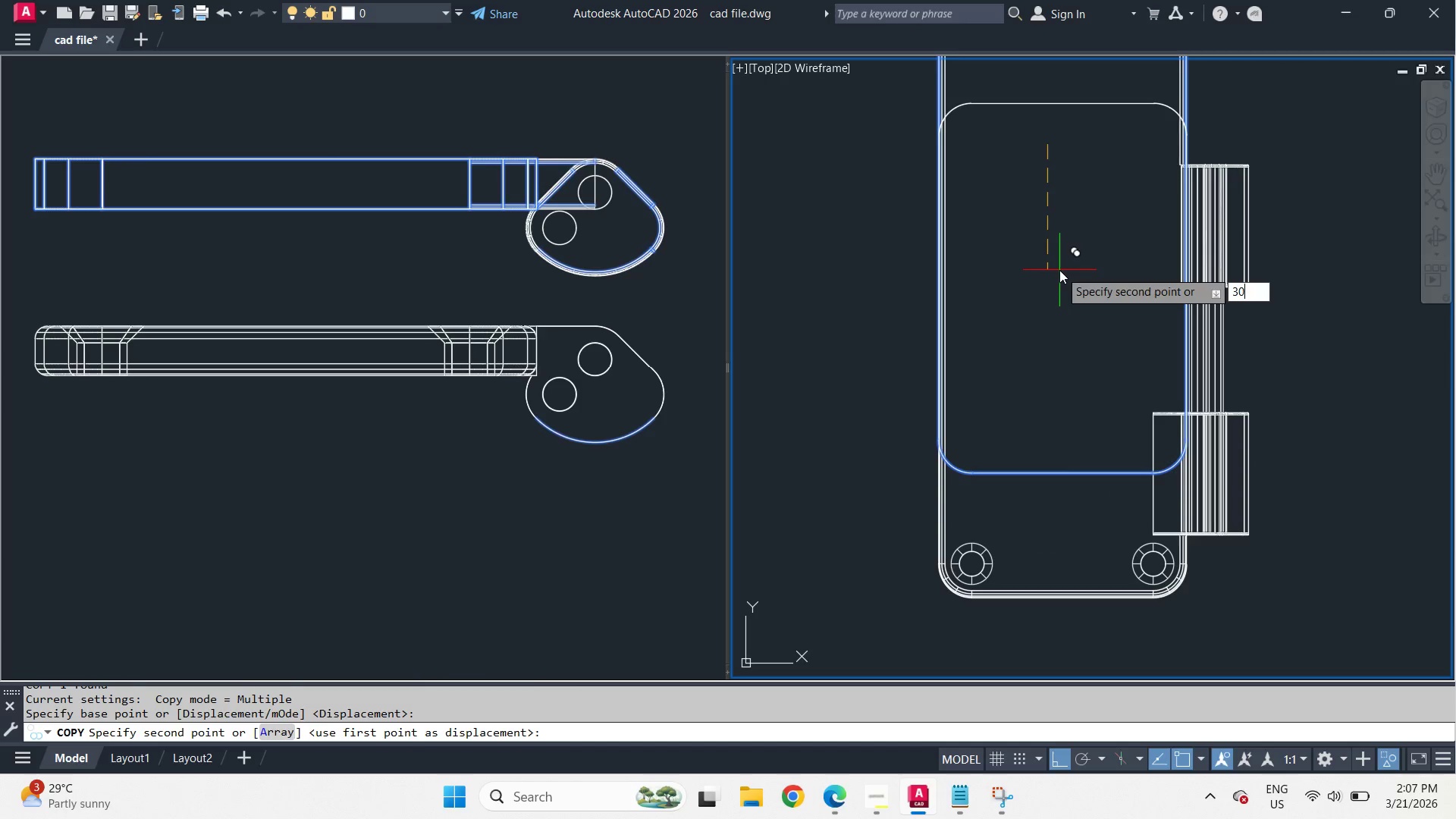 
key(Space)
 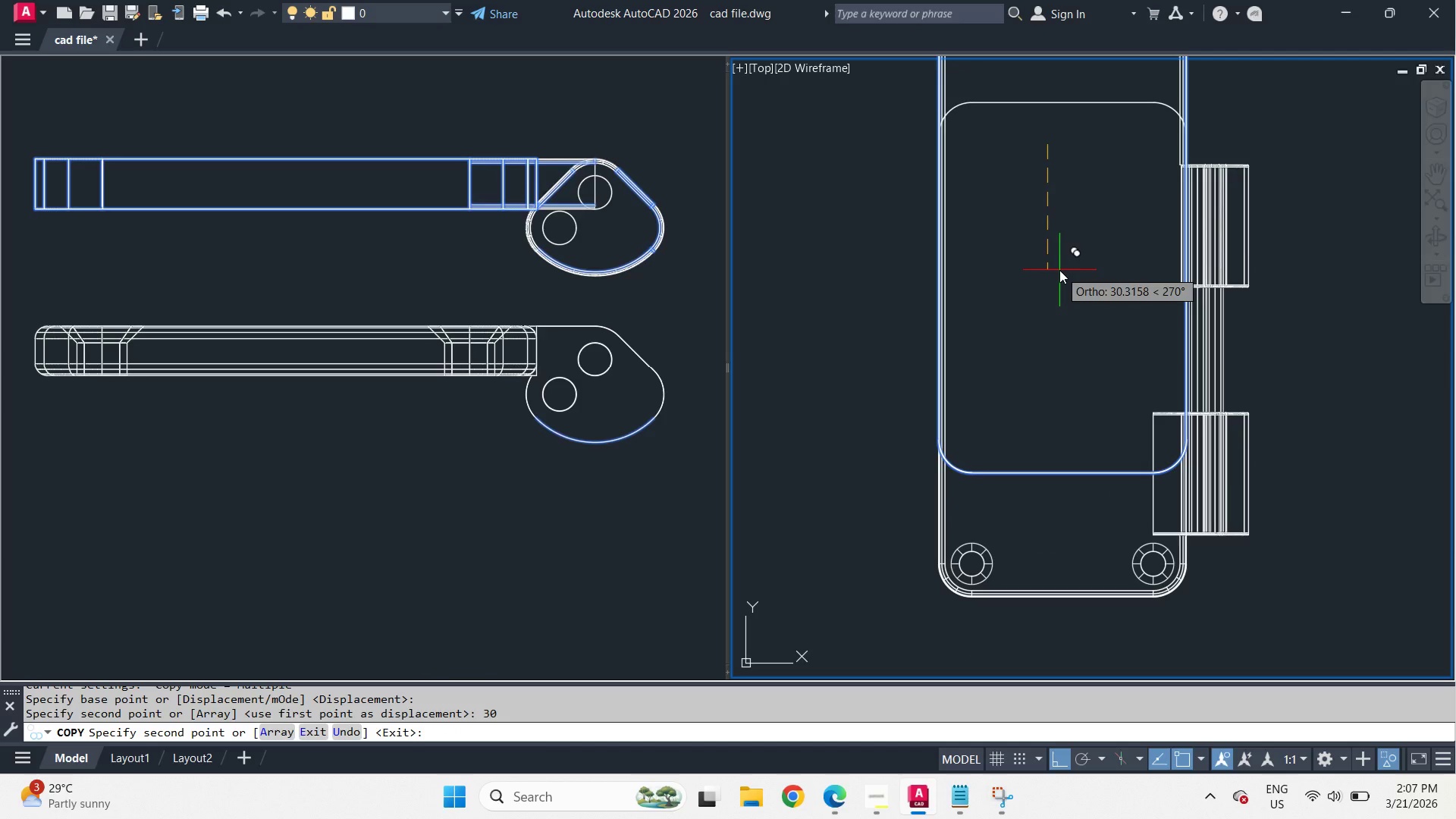 
key(Space)
 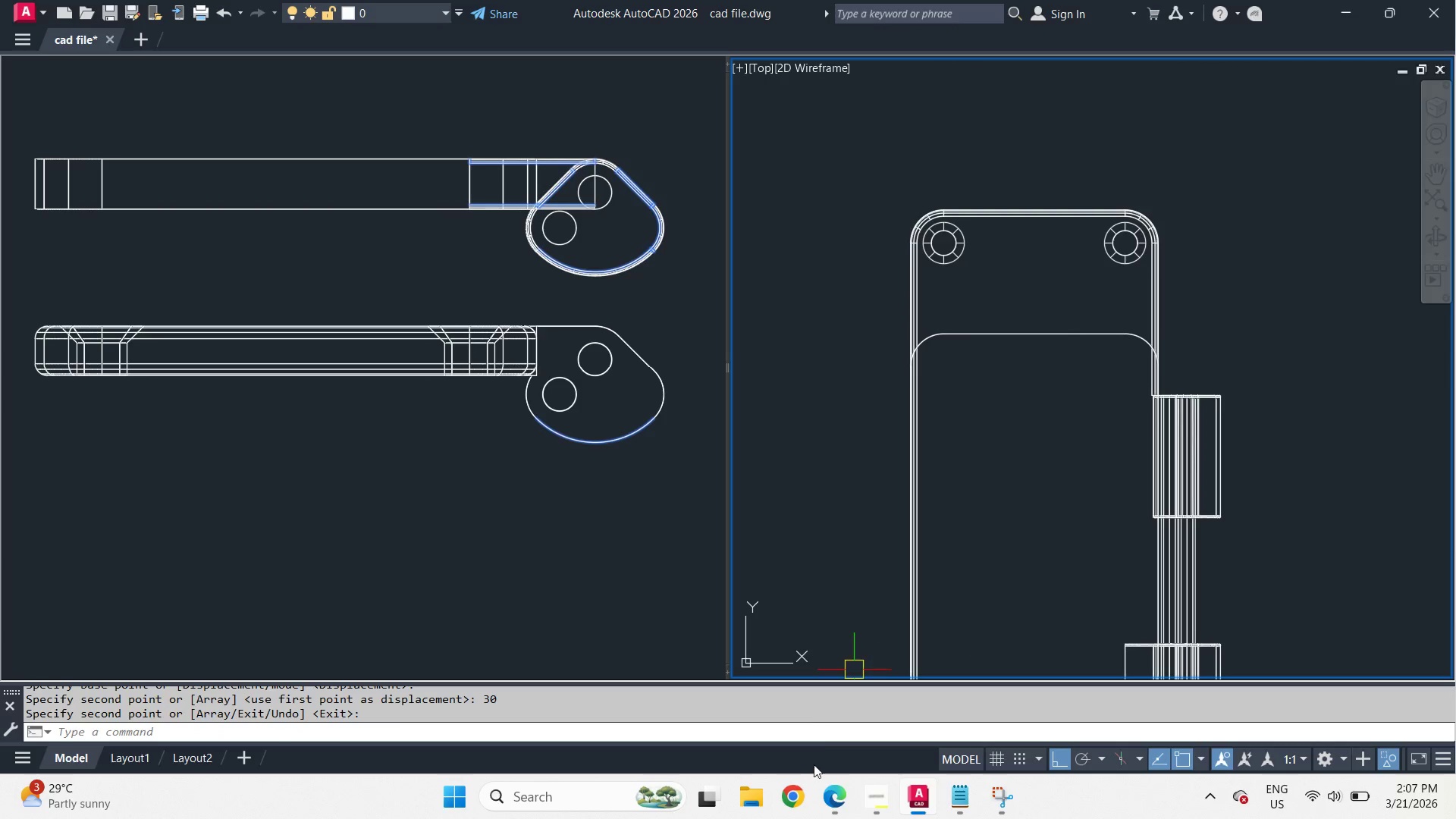 
left_click([885, 795])